 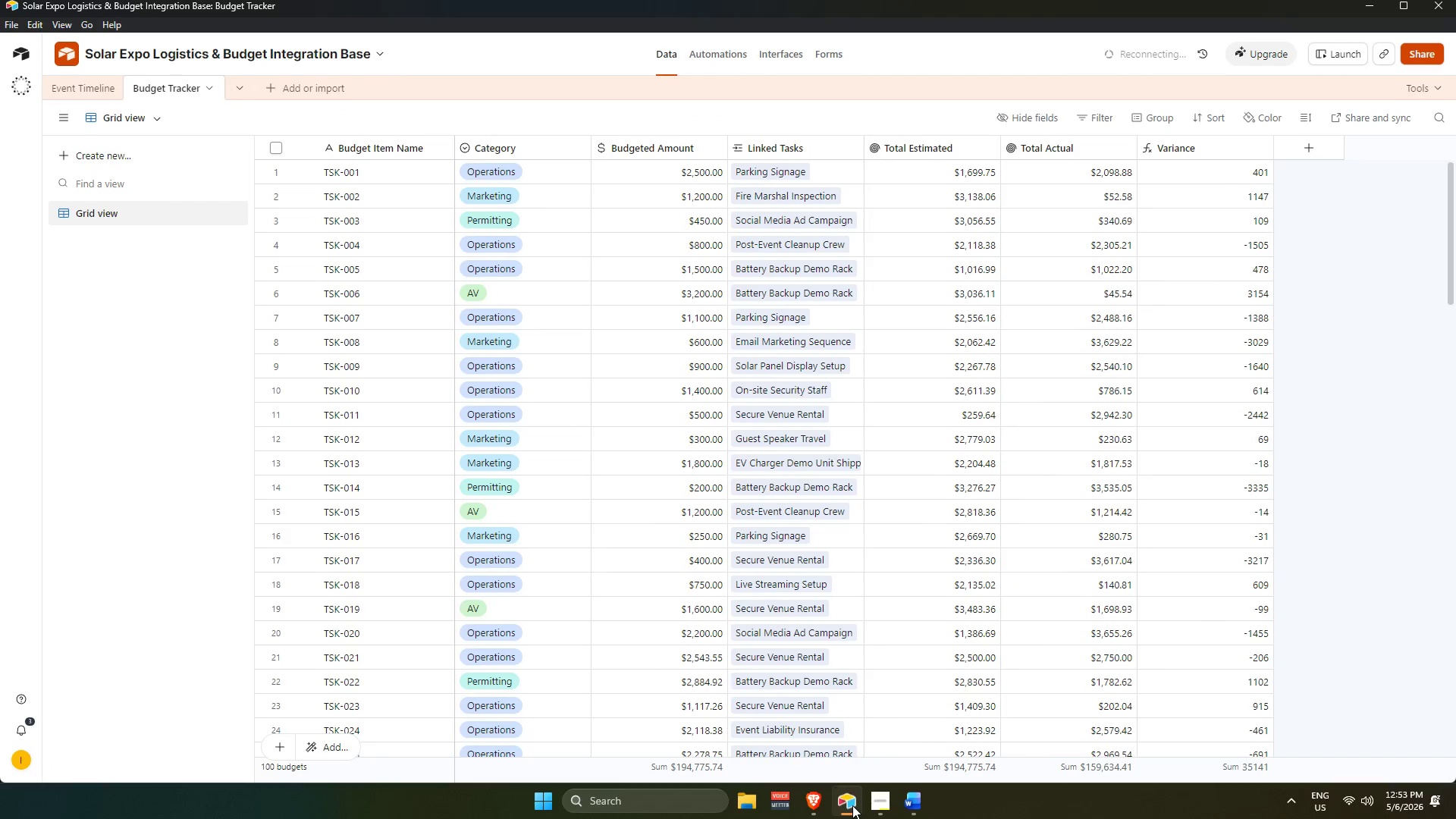 
left_click([814, 811])
 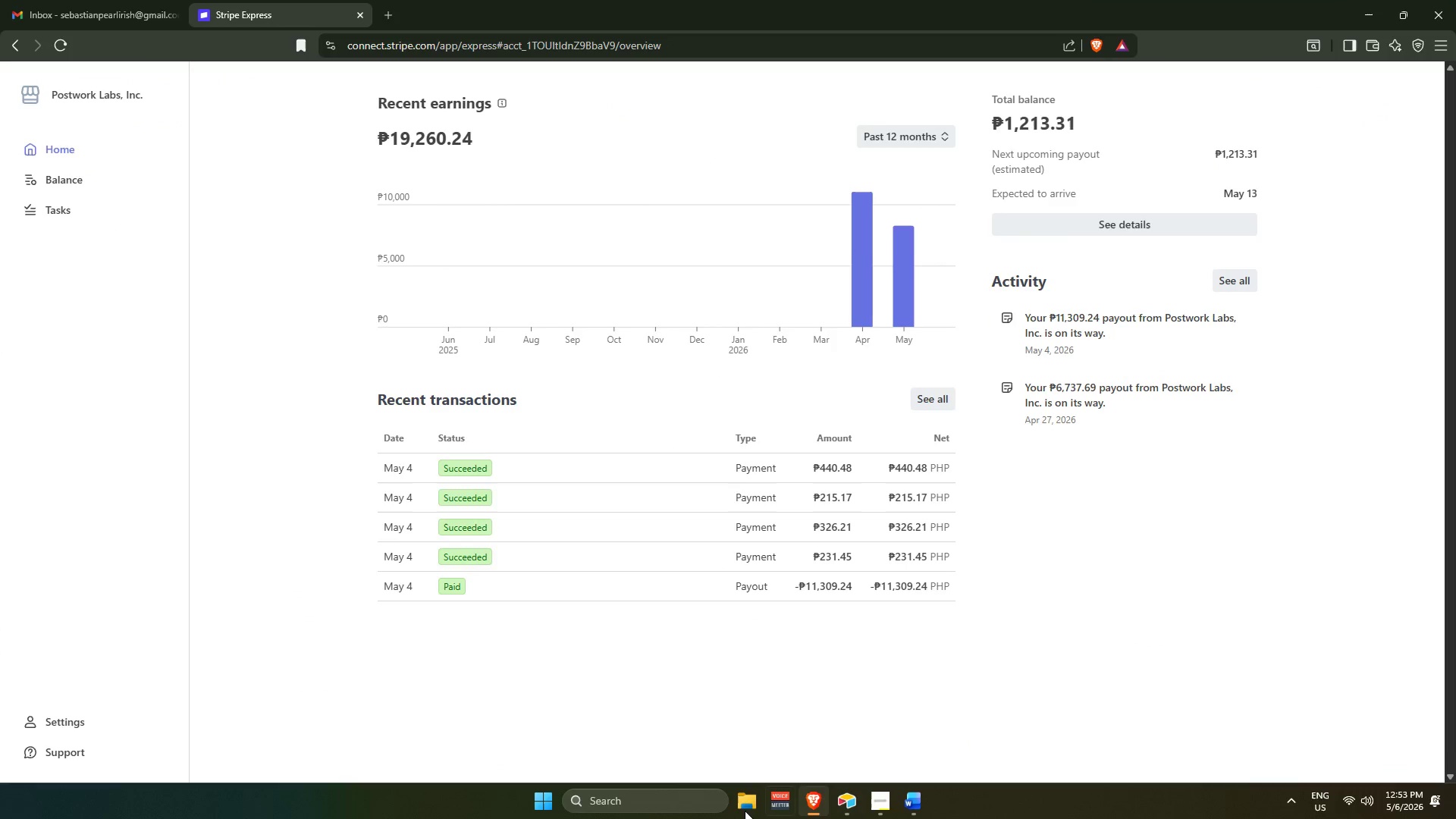 
left_click([750, 808])
 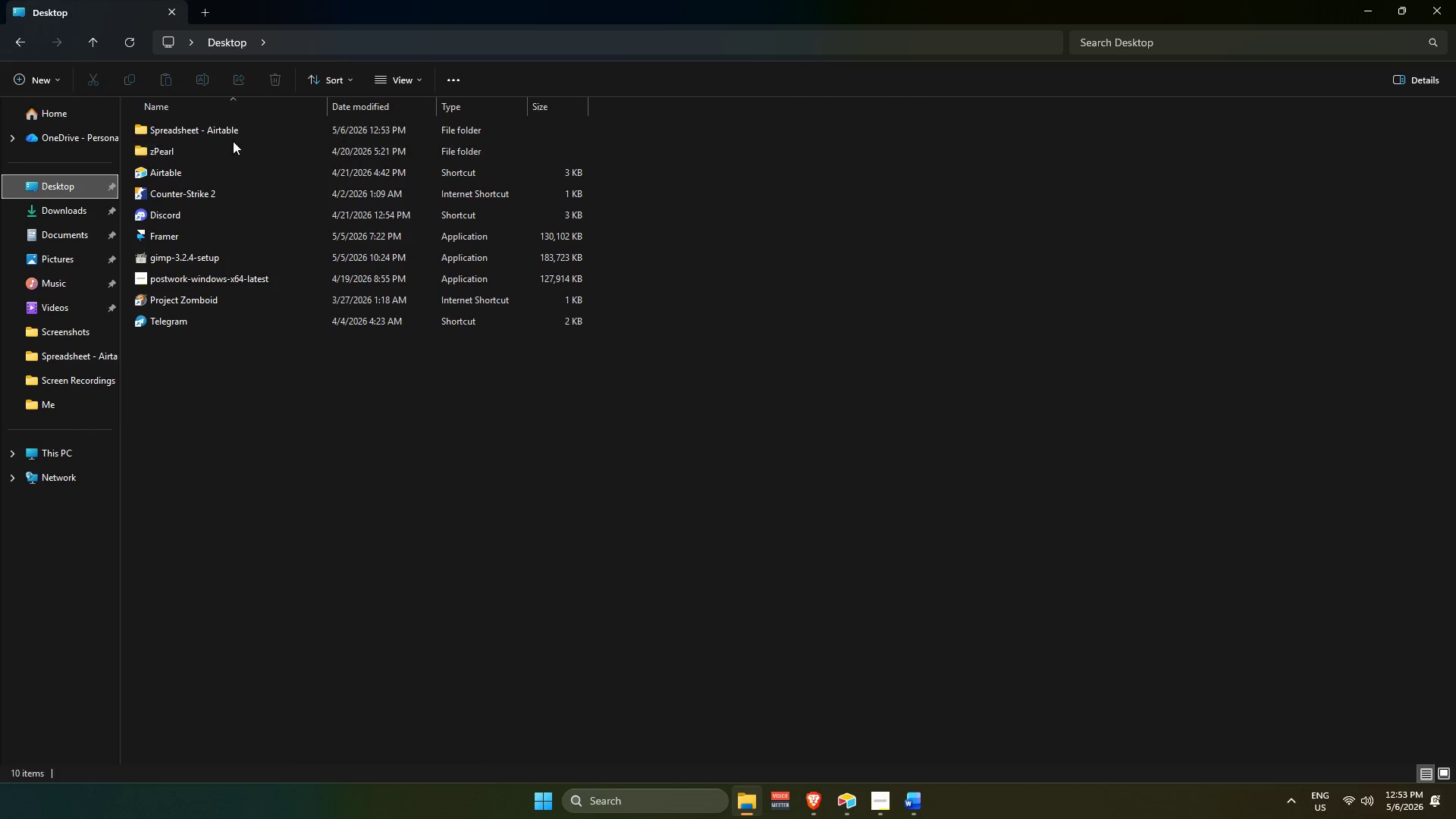 
double_click([233, 130])
 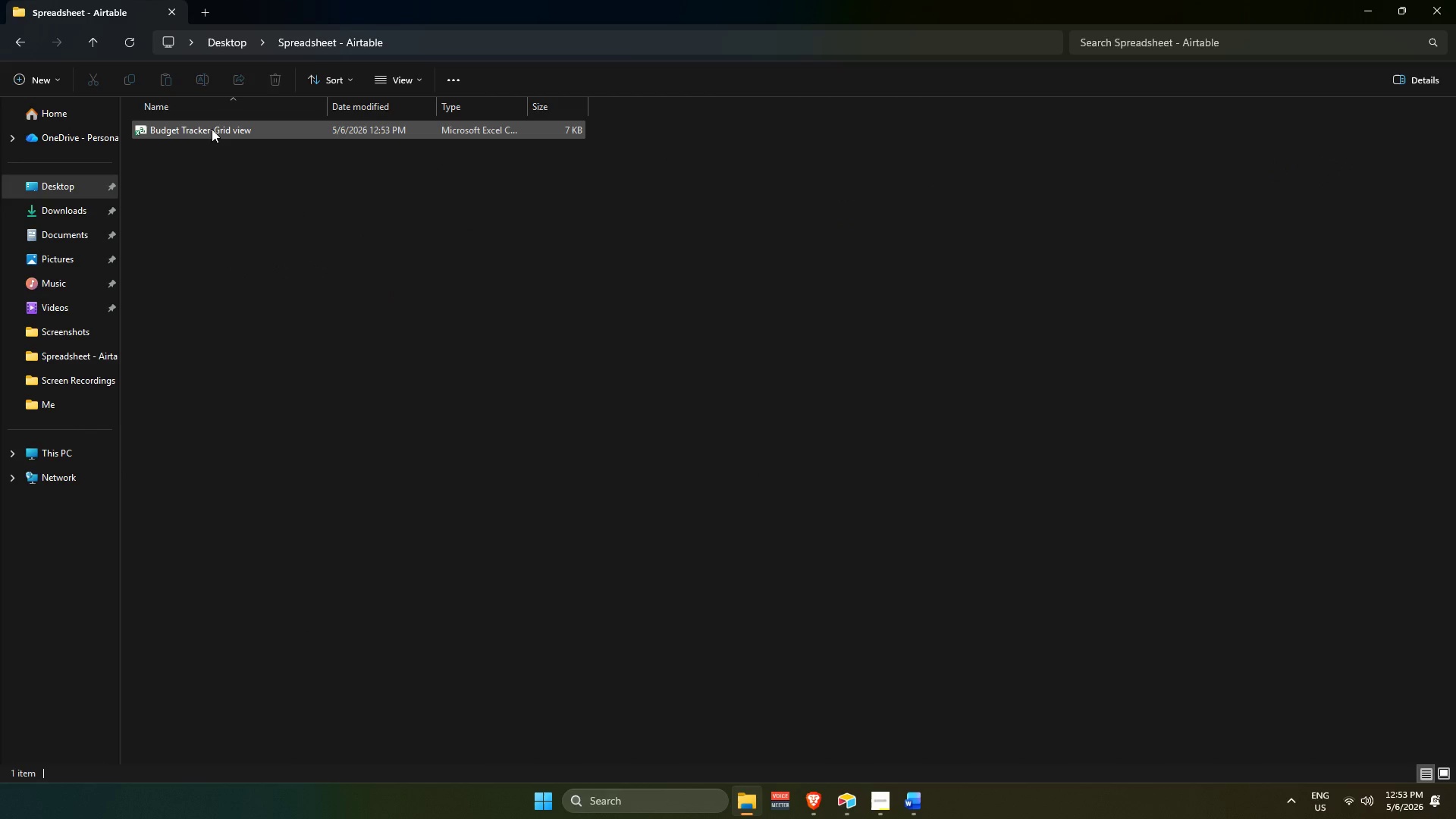 
left_click([212, 129])
 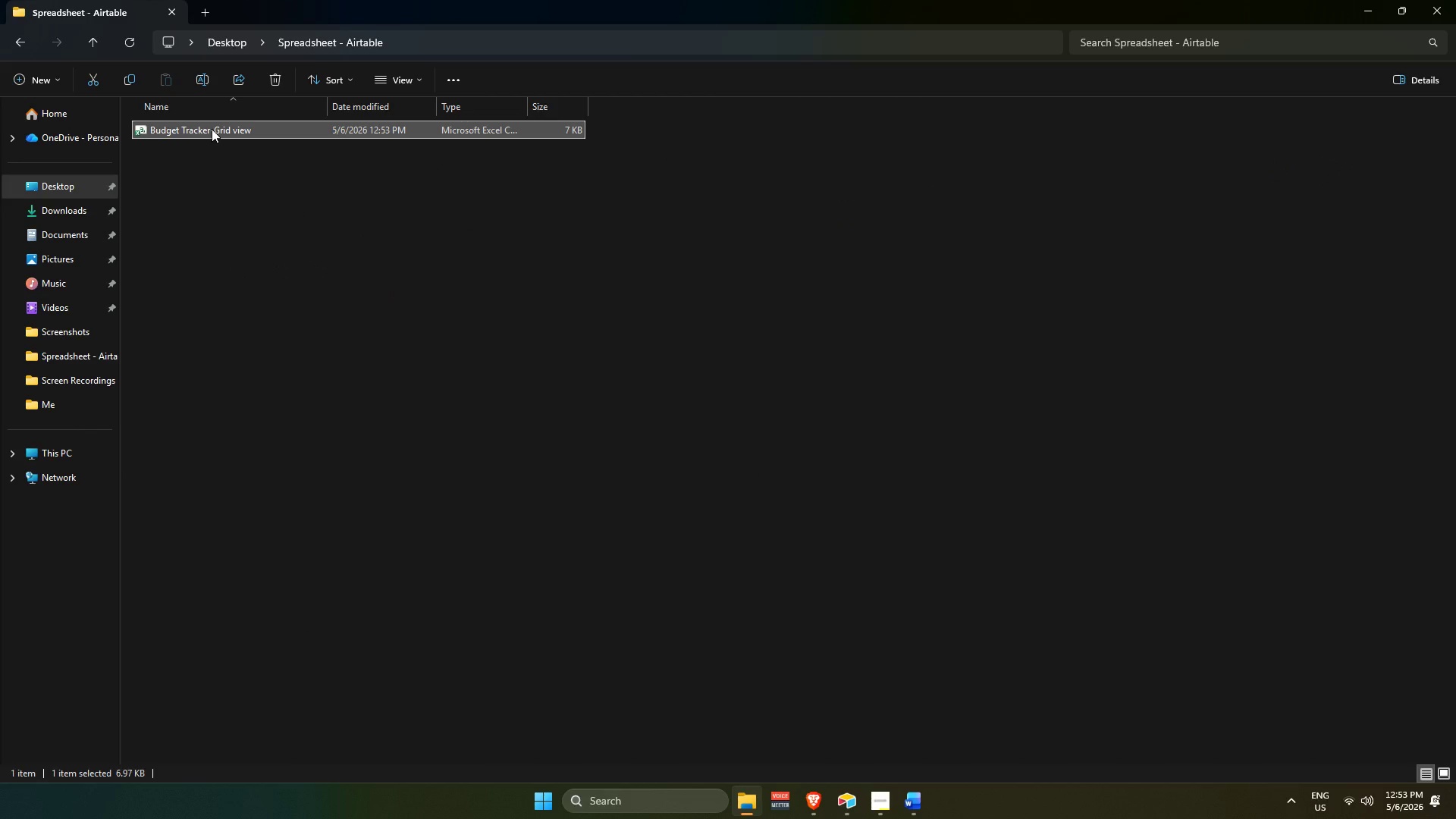 
double_click([212, 129])
 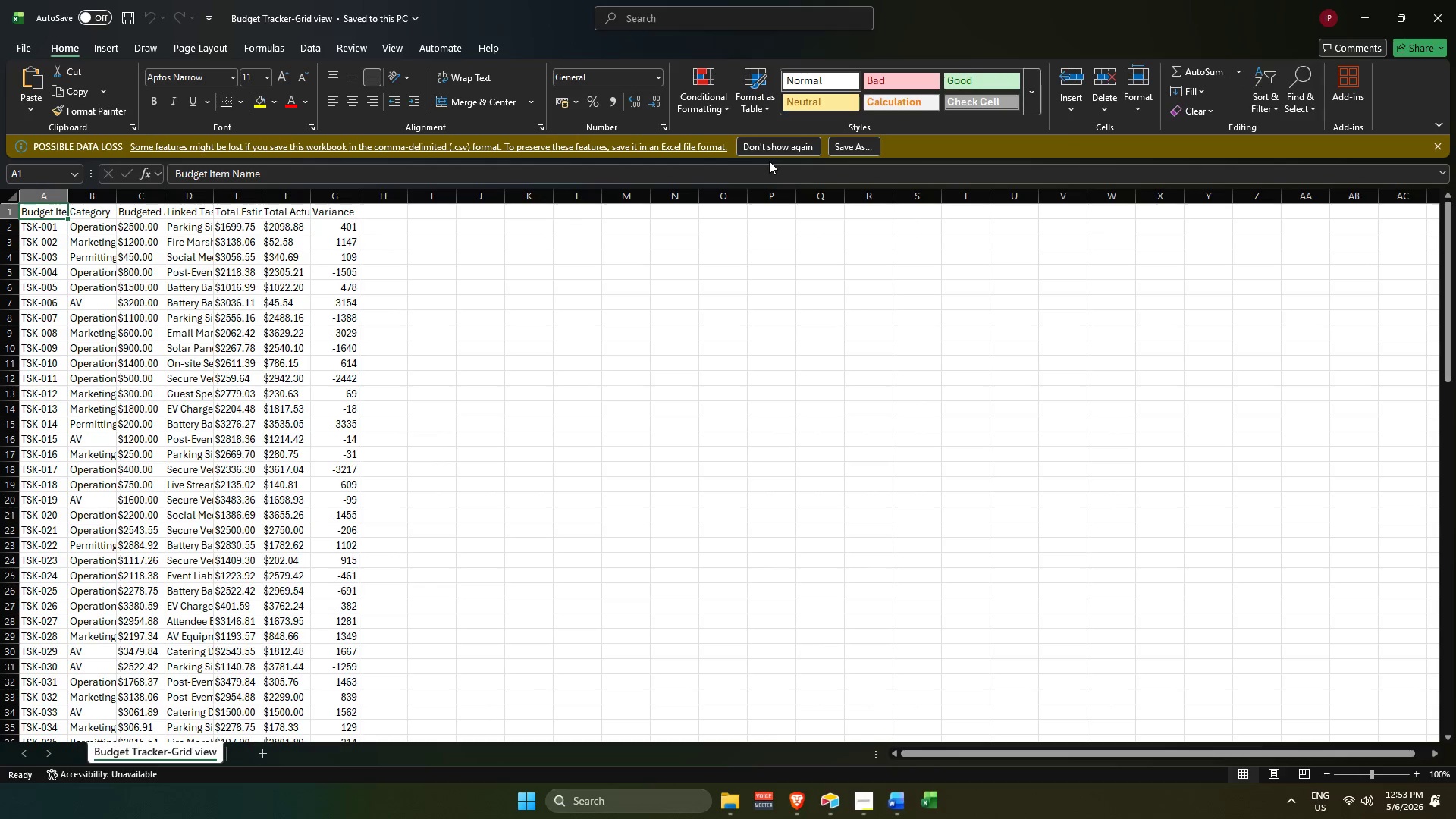 
scroll: coordinate [576, 375], scroll_direction: up, amount: 3.0
 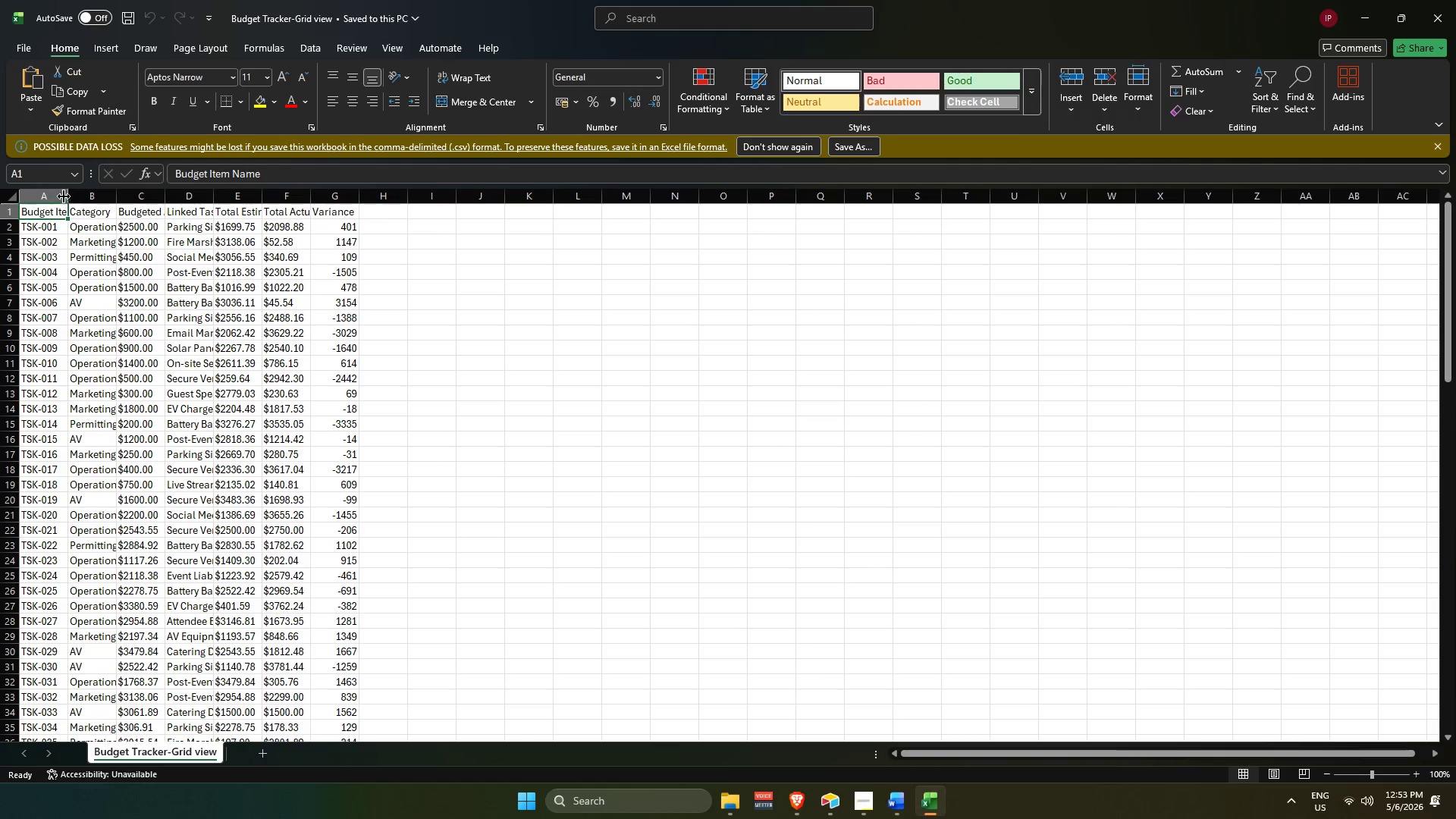 
left_click_drag(start_coordinate=[26, 201], to_coordinate=[348, 199])
 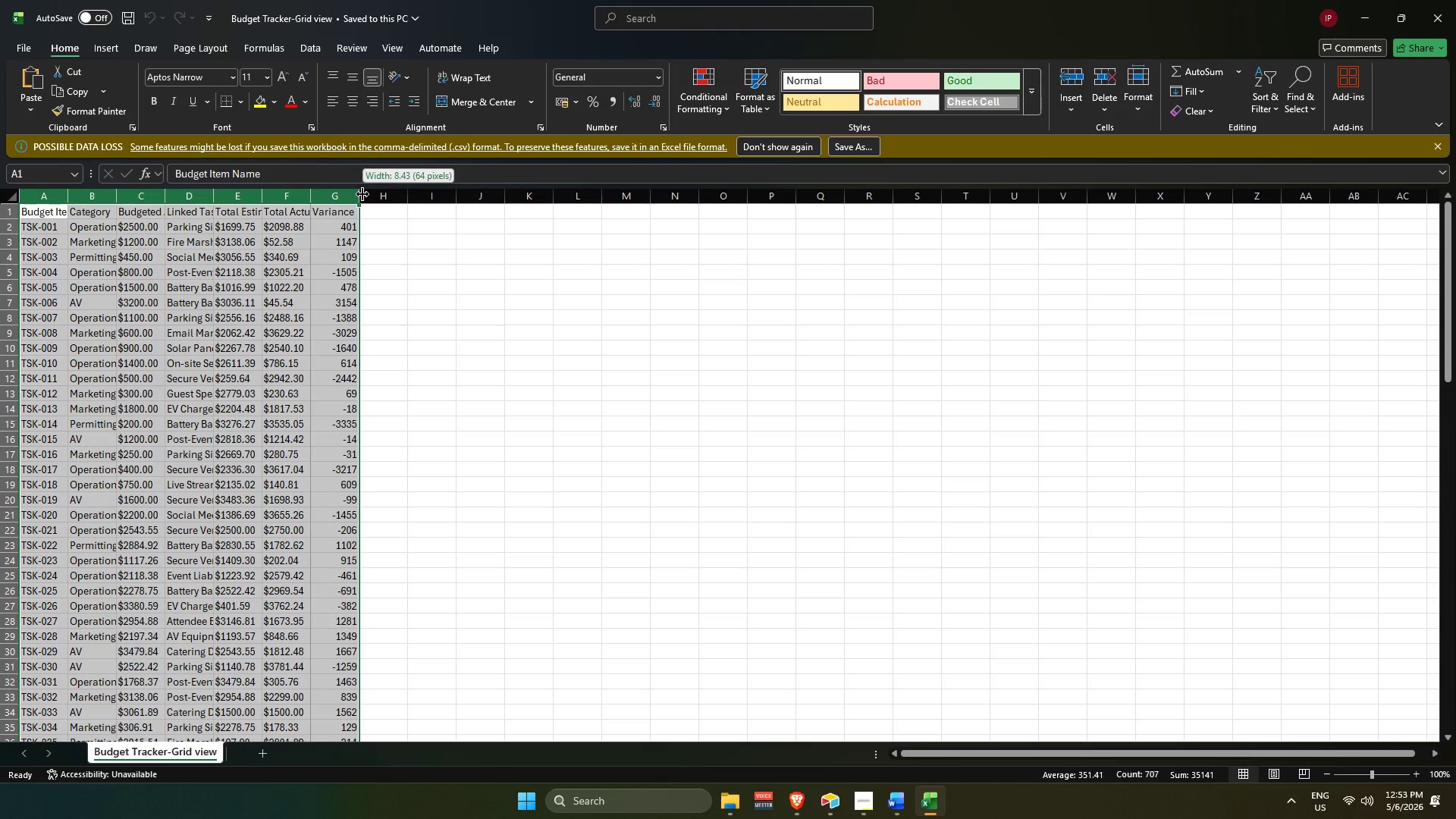 
double_click([362, 194])
 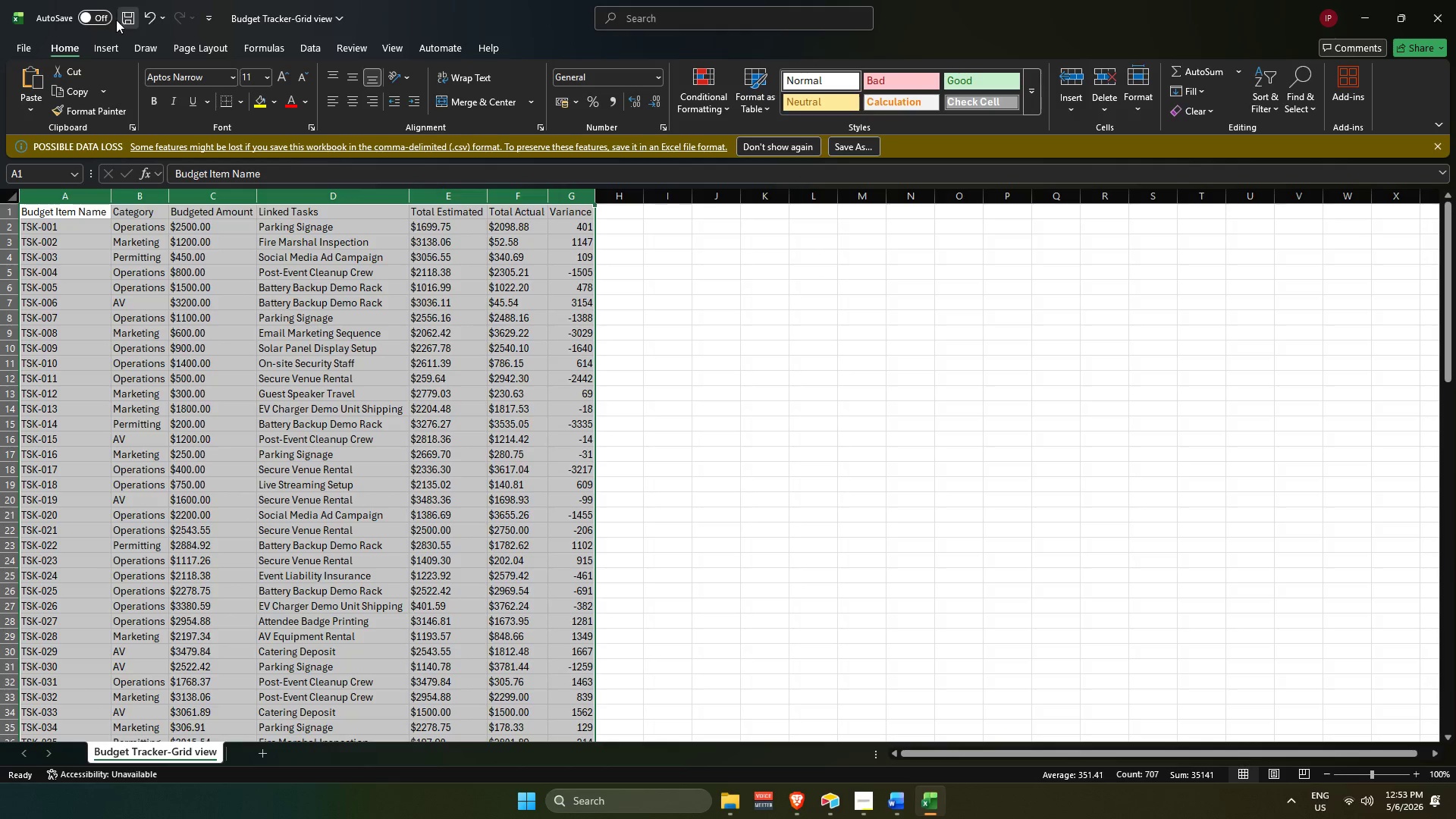 
left_click([27, 51])
 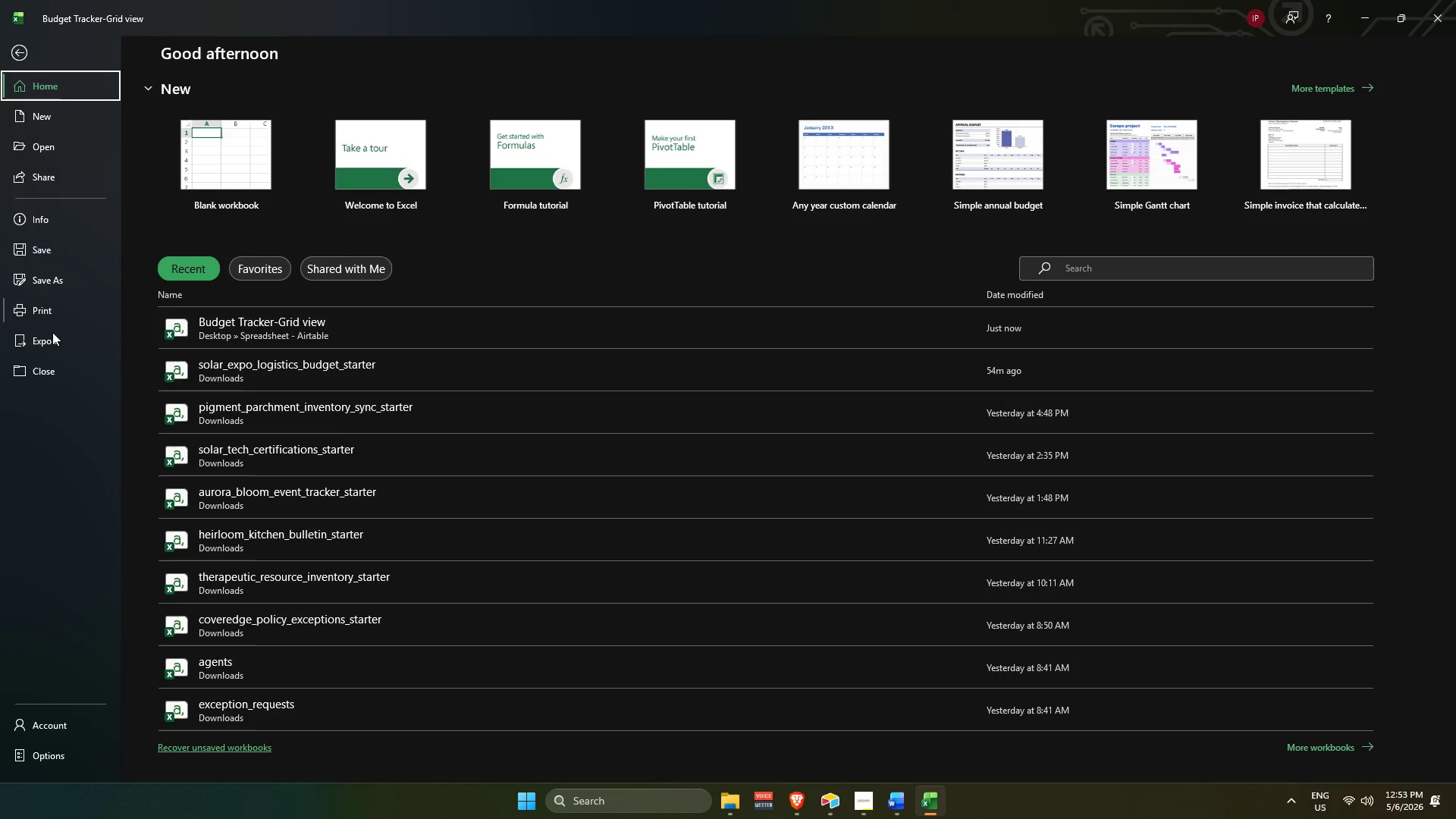 
left_click([49, 343])
 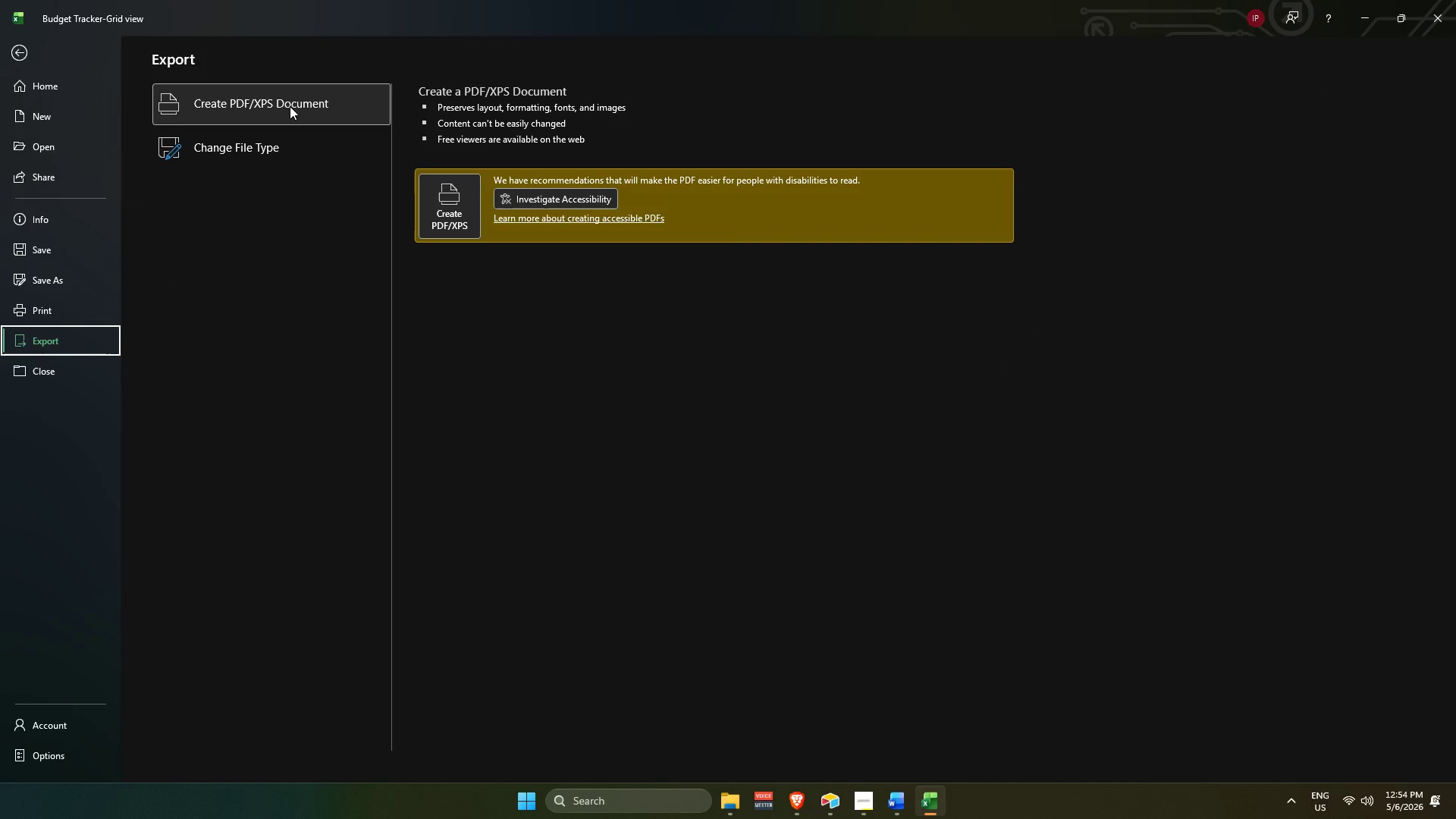 
left_click([290, 106])
 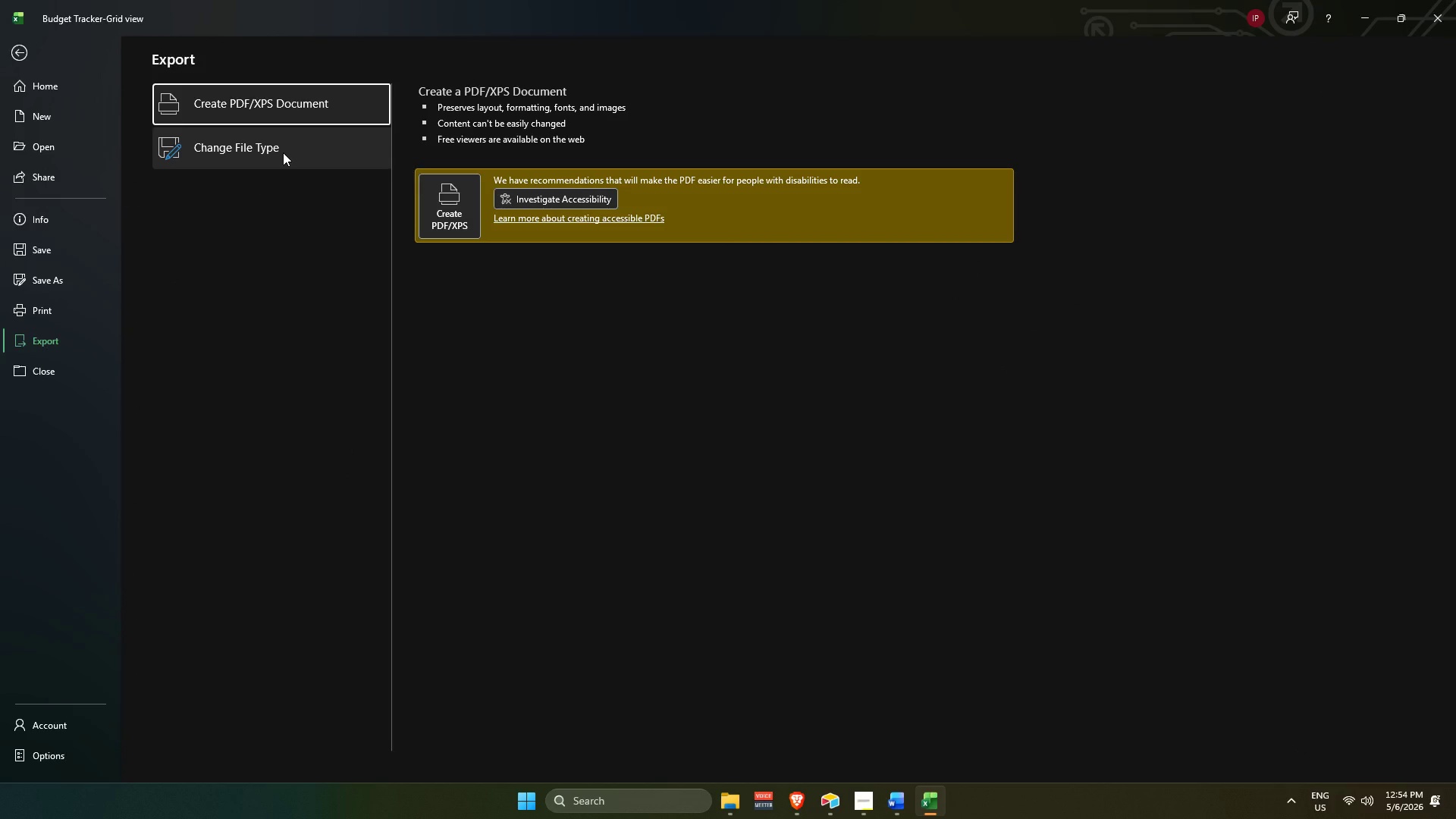 
left_click([283, 152])
 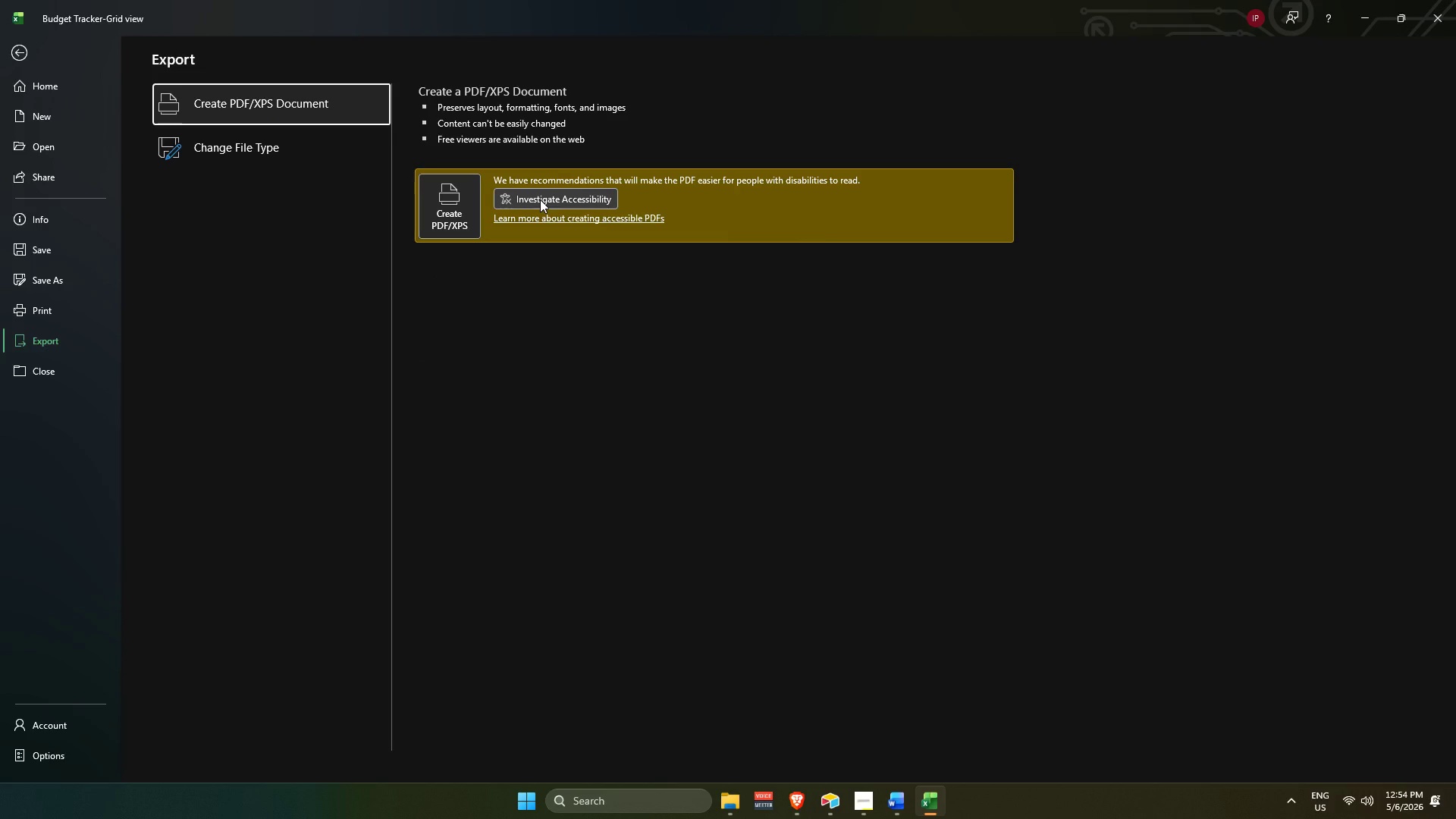 
wait(5.94)
 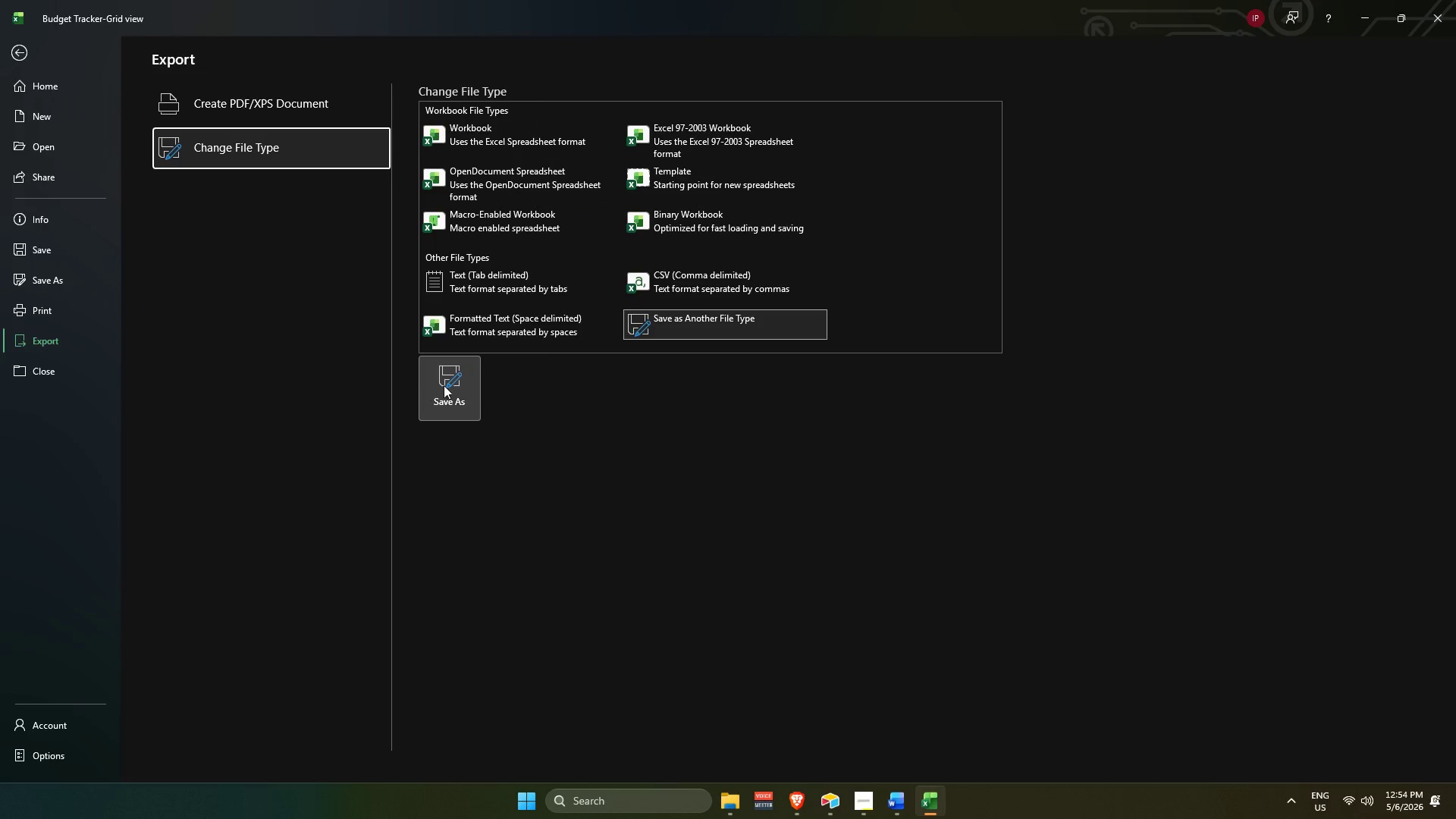 
left_click([451, 218])
 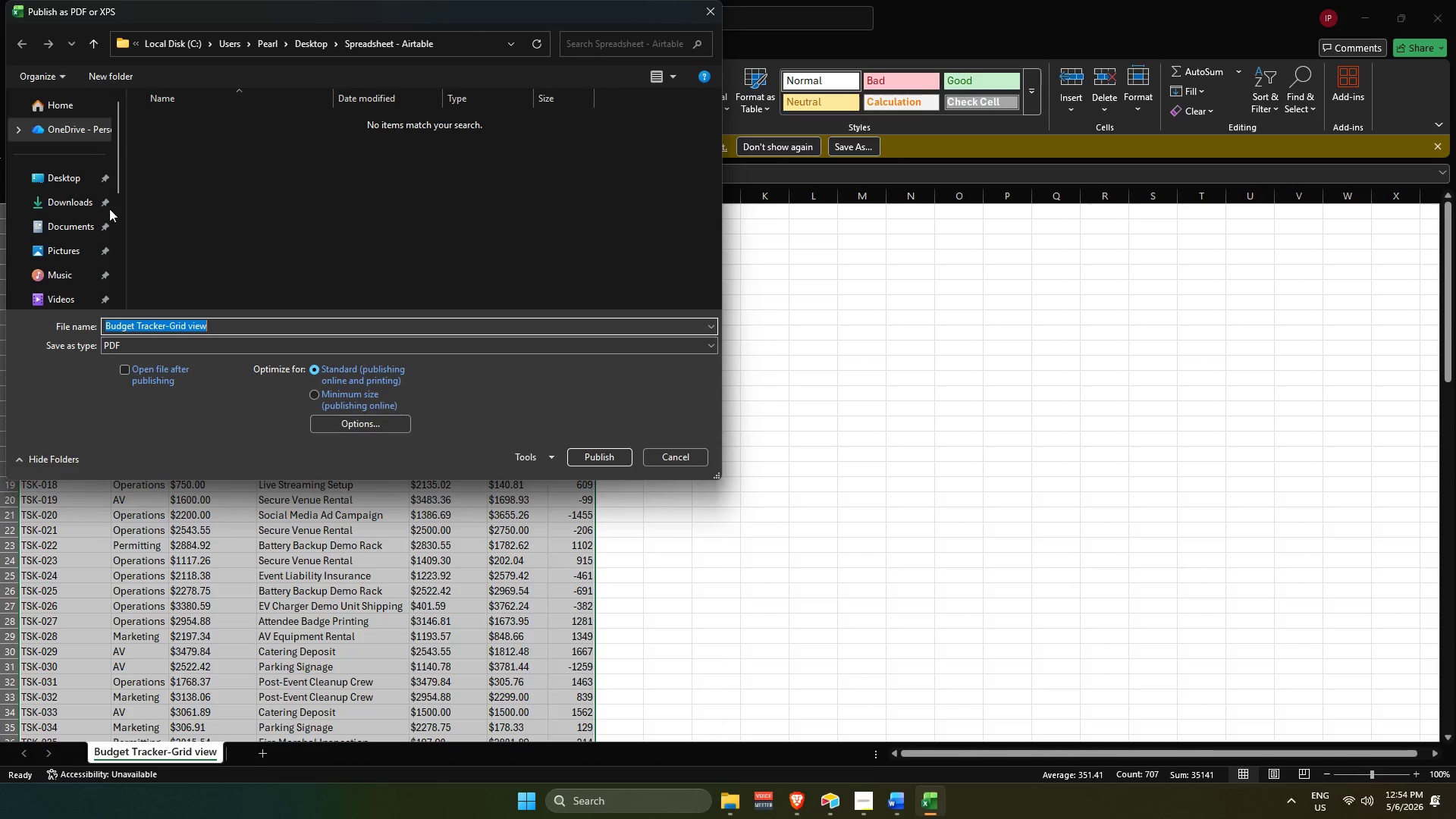 
left_click([67, 181])
 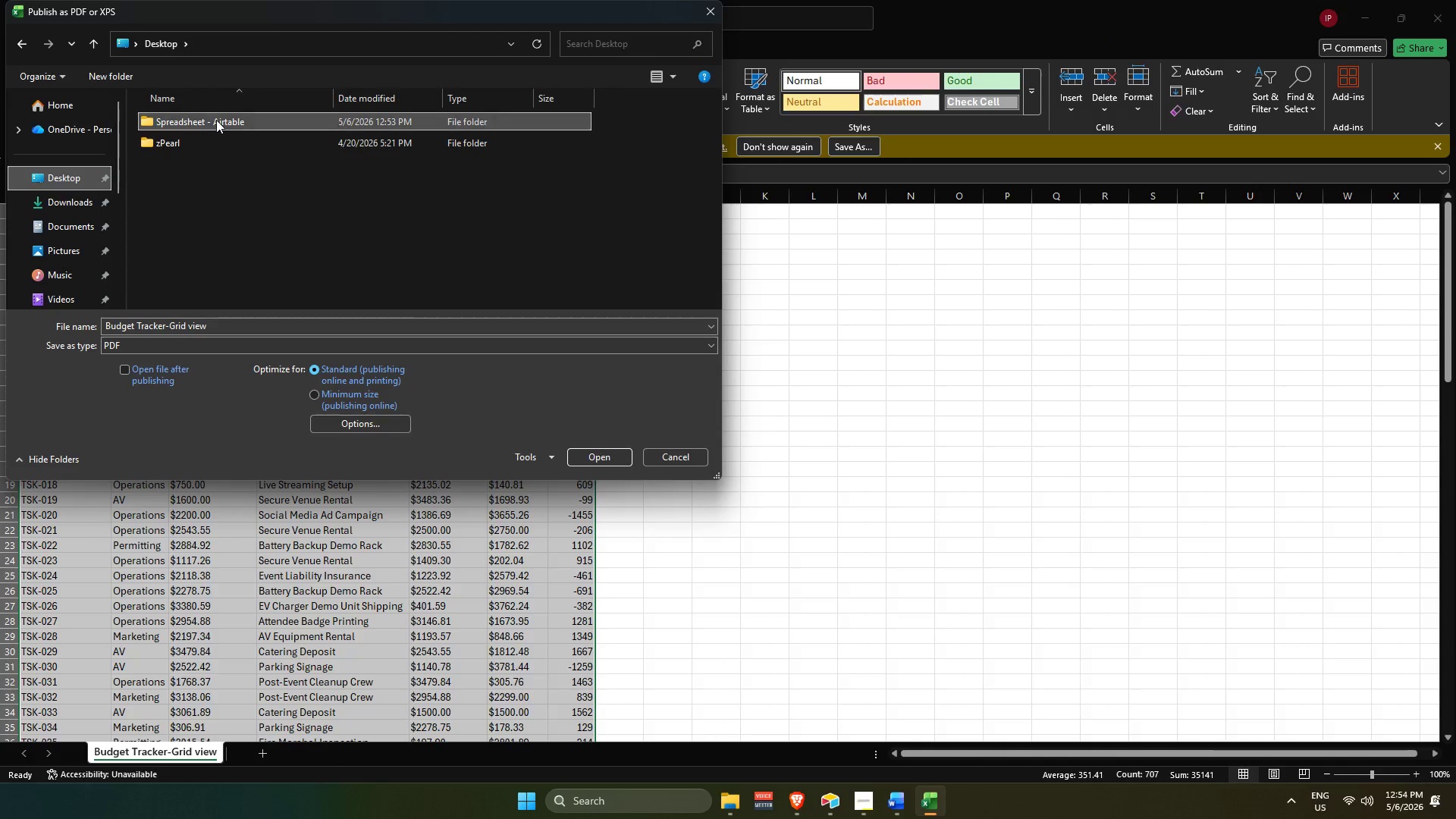 
double_click([216, 120])
 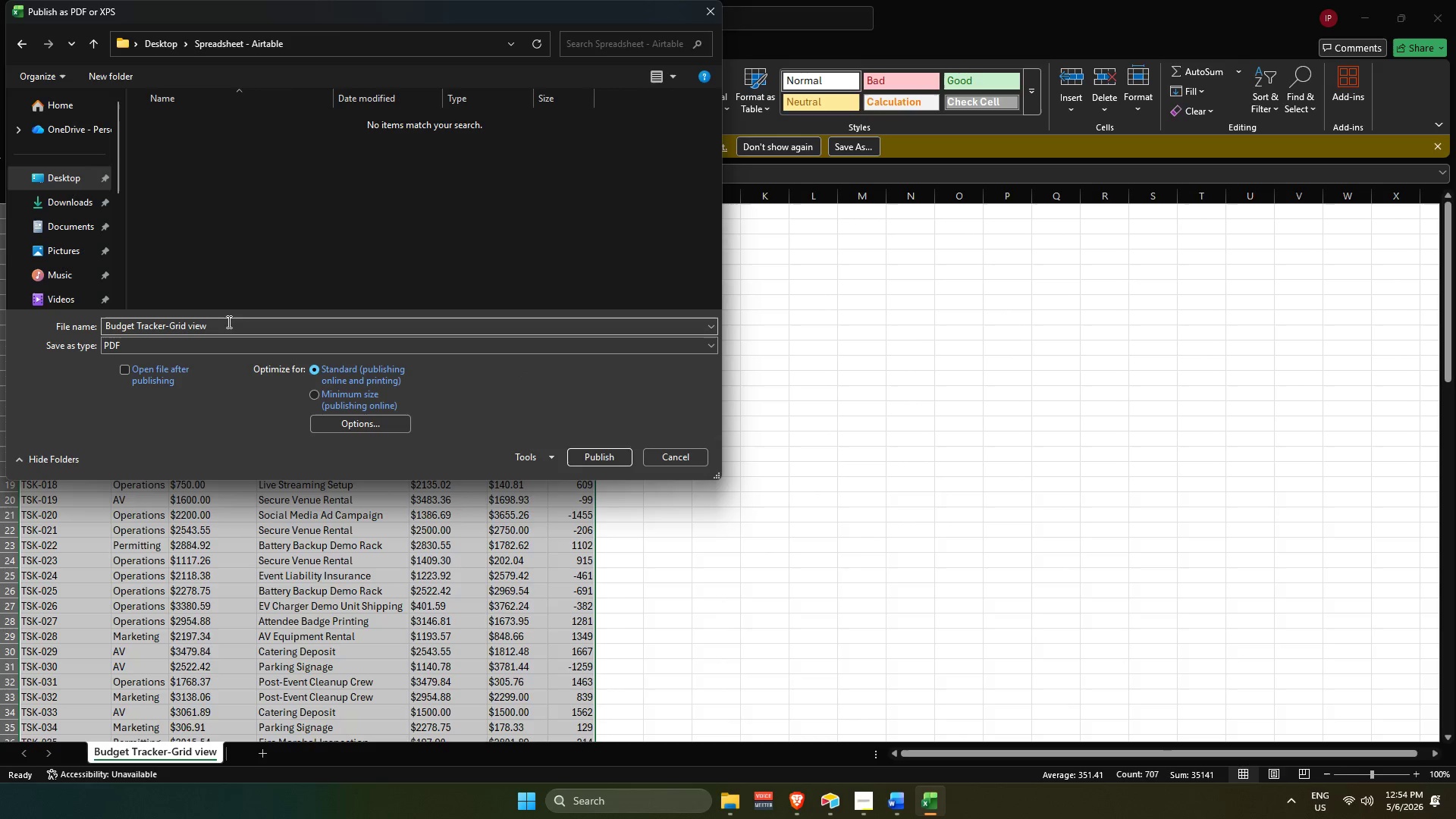 
left_click([227, 325])
 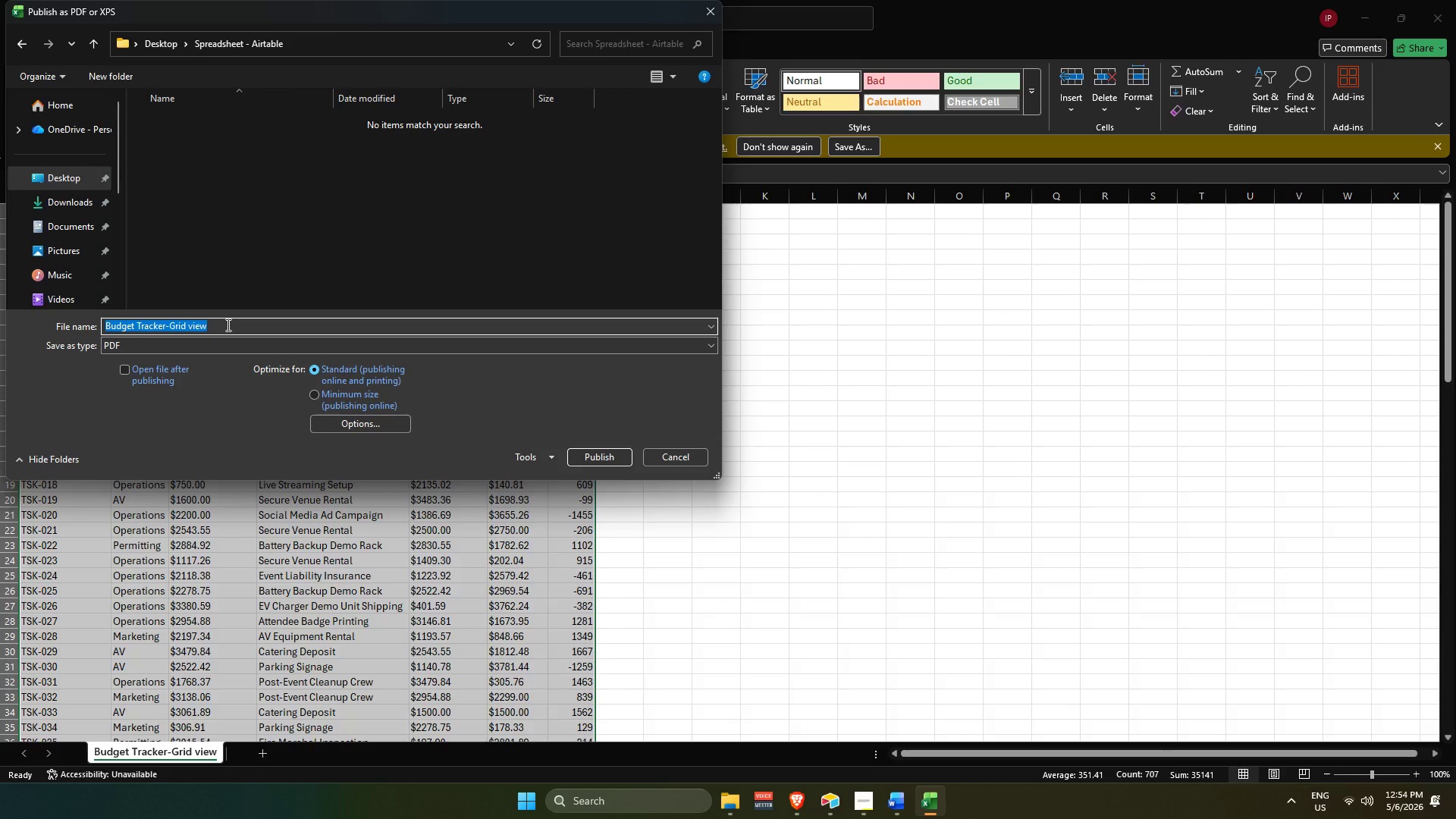 
left_click([227, 325])
 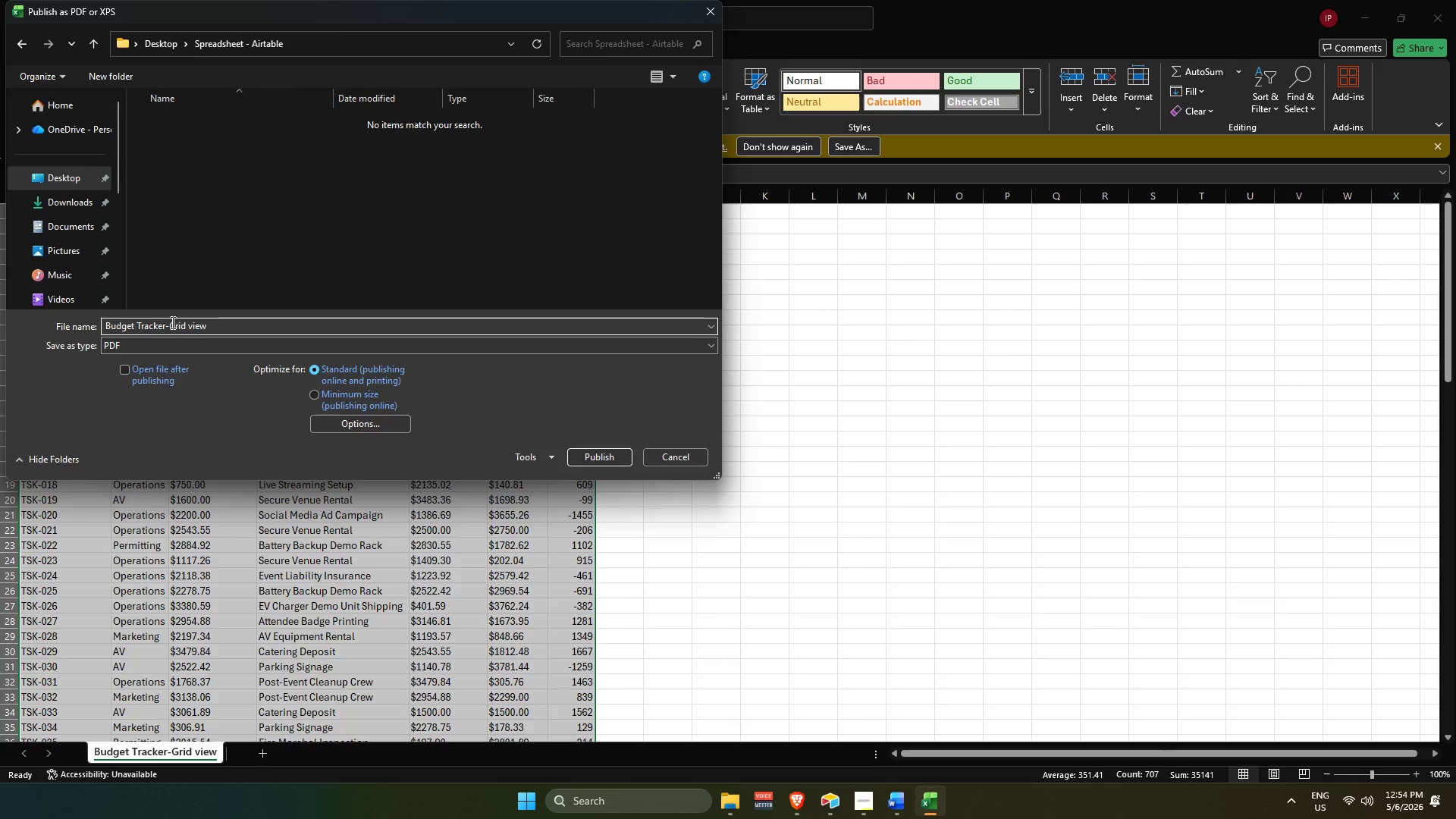 
left_click_drag(start_coordinate=[170, 322], to_coordinate=[297, 337])
 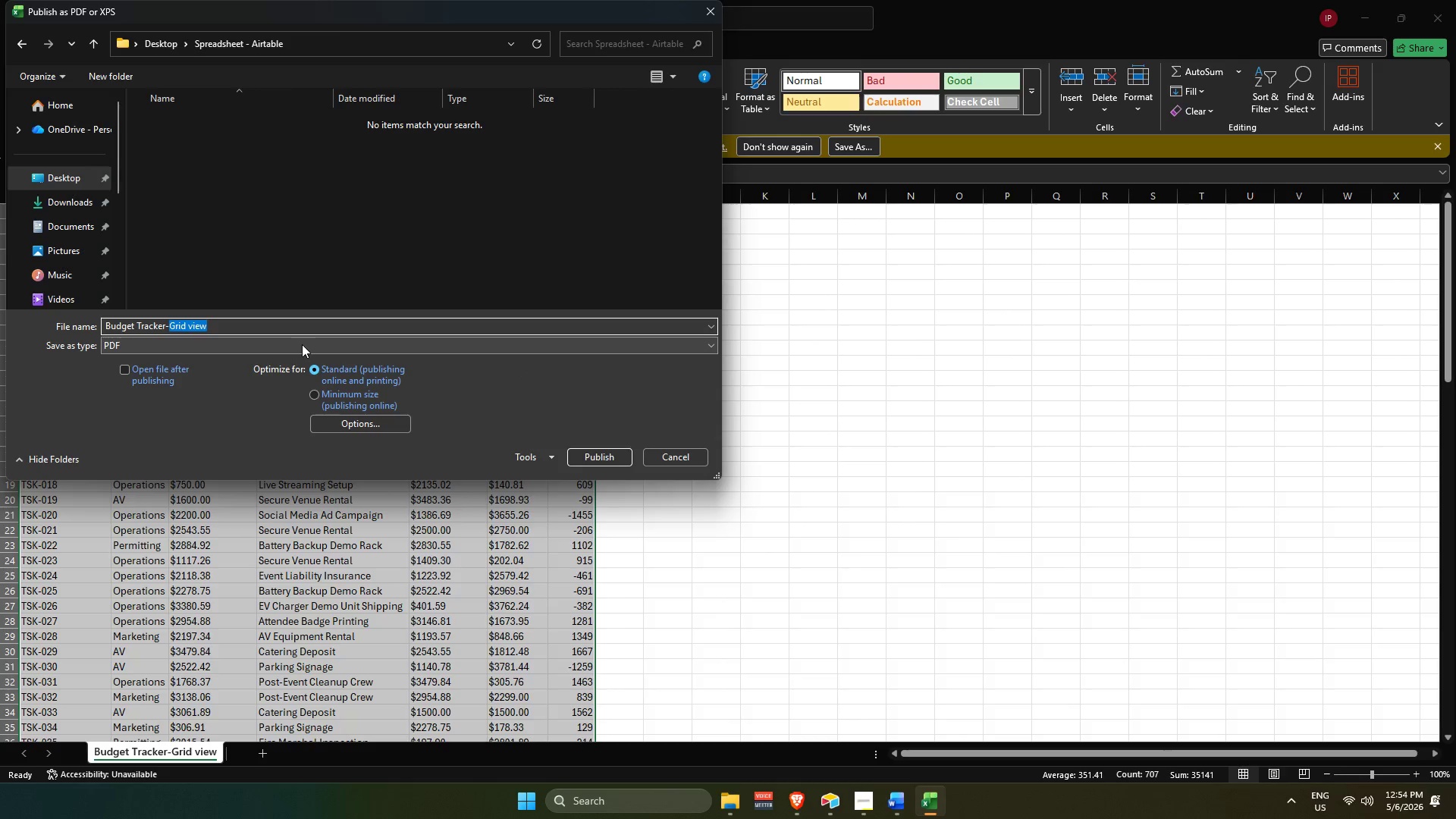 
key(Backspace)
type( )
key(Backspace)
type(Grid )
key(Backspace)
type( View)
 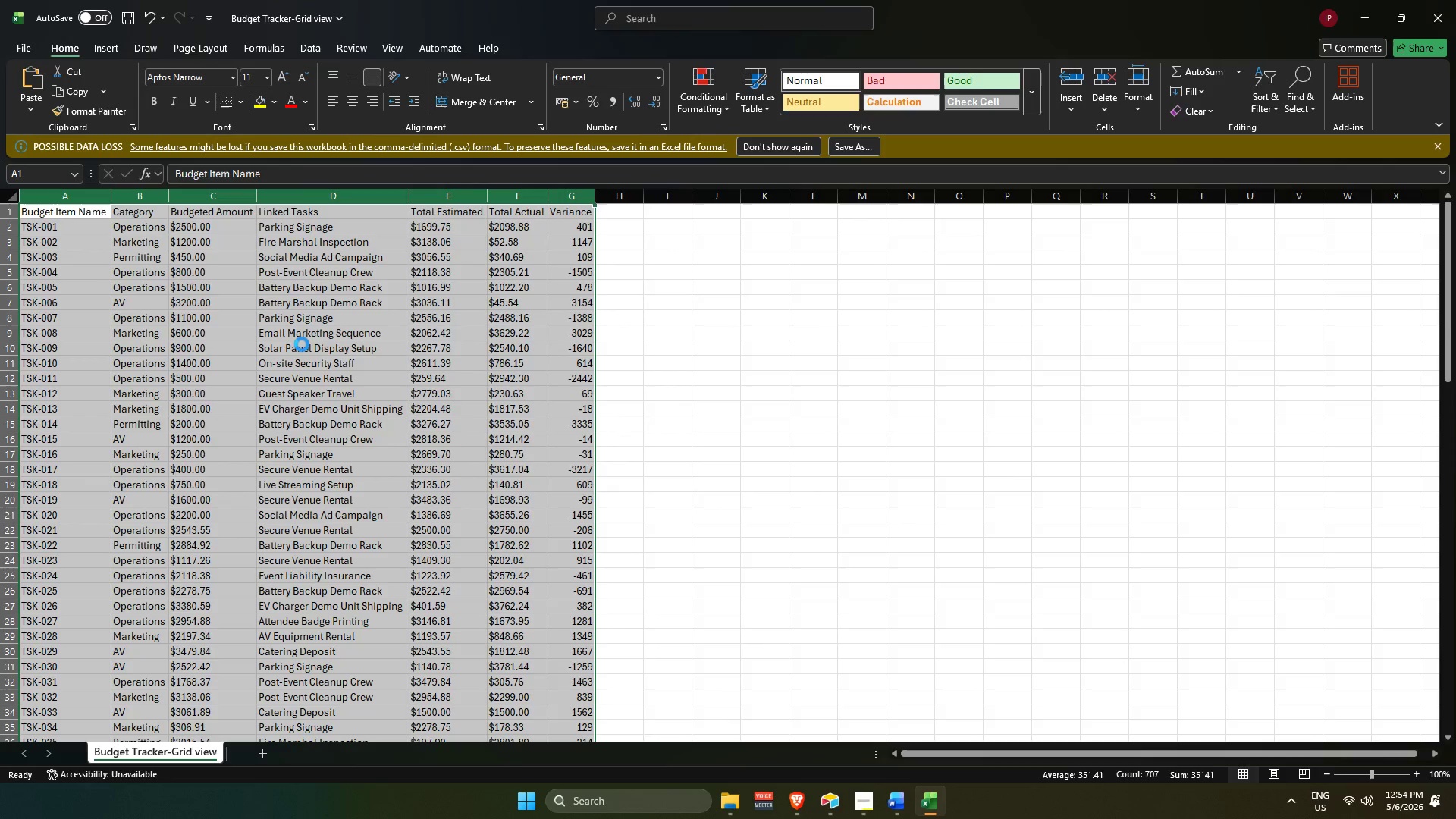 
 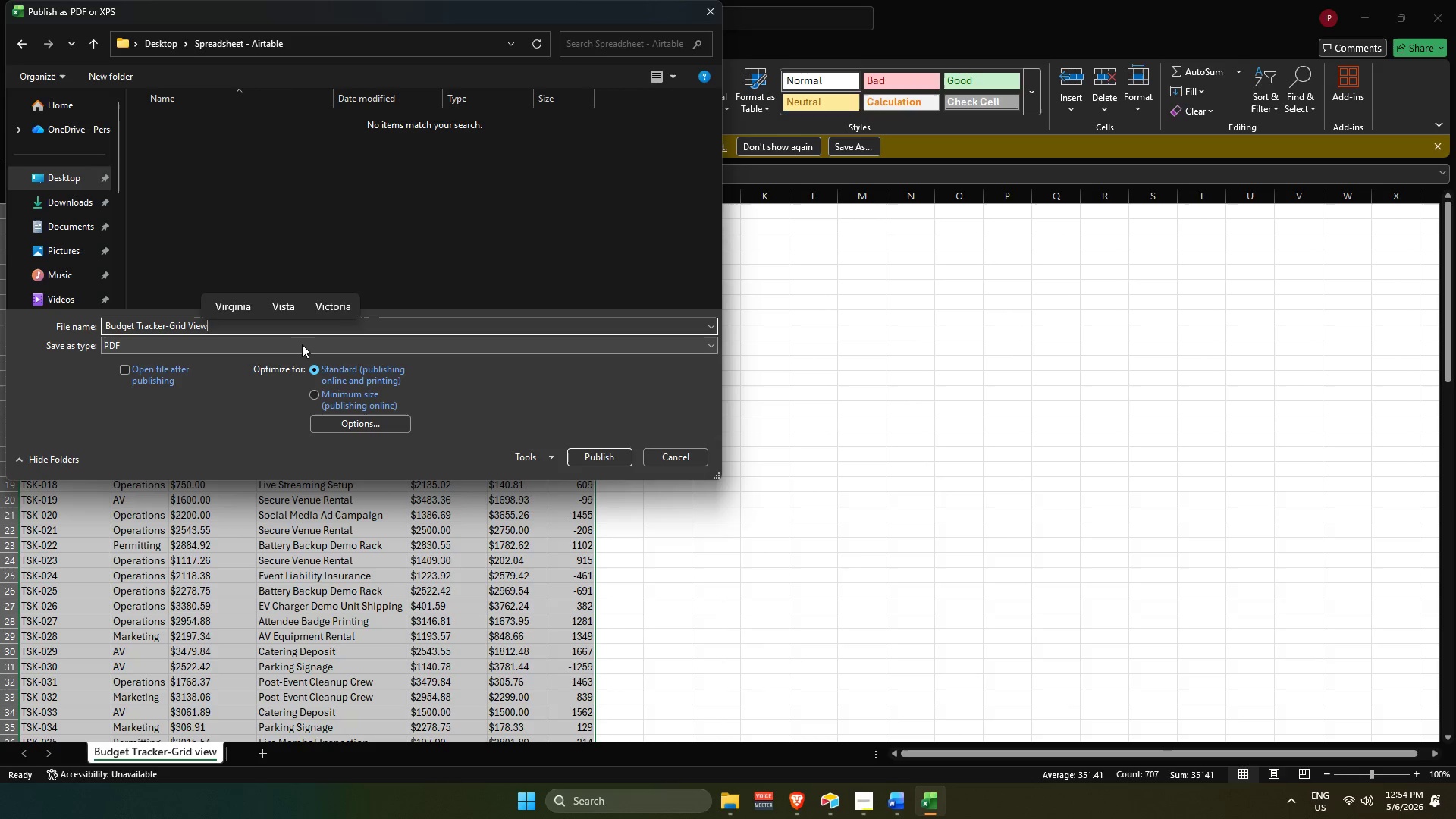 
key(Enter)
 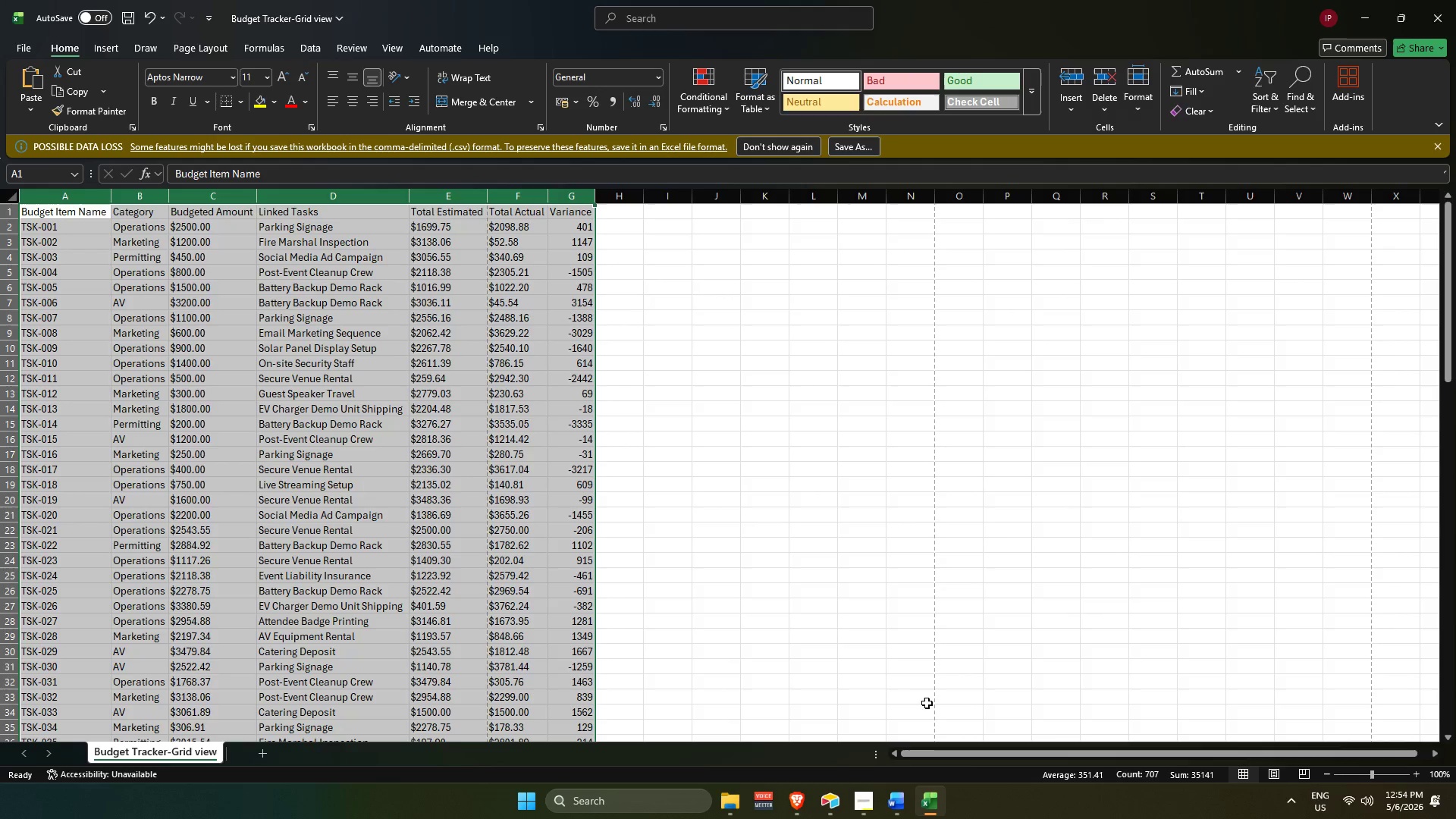 
mouse_move([895, 805])
 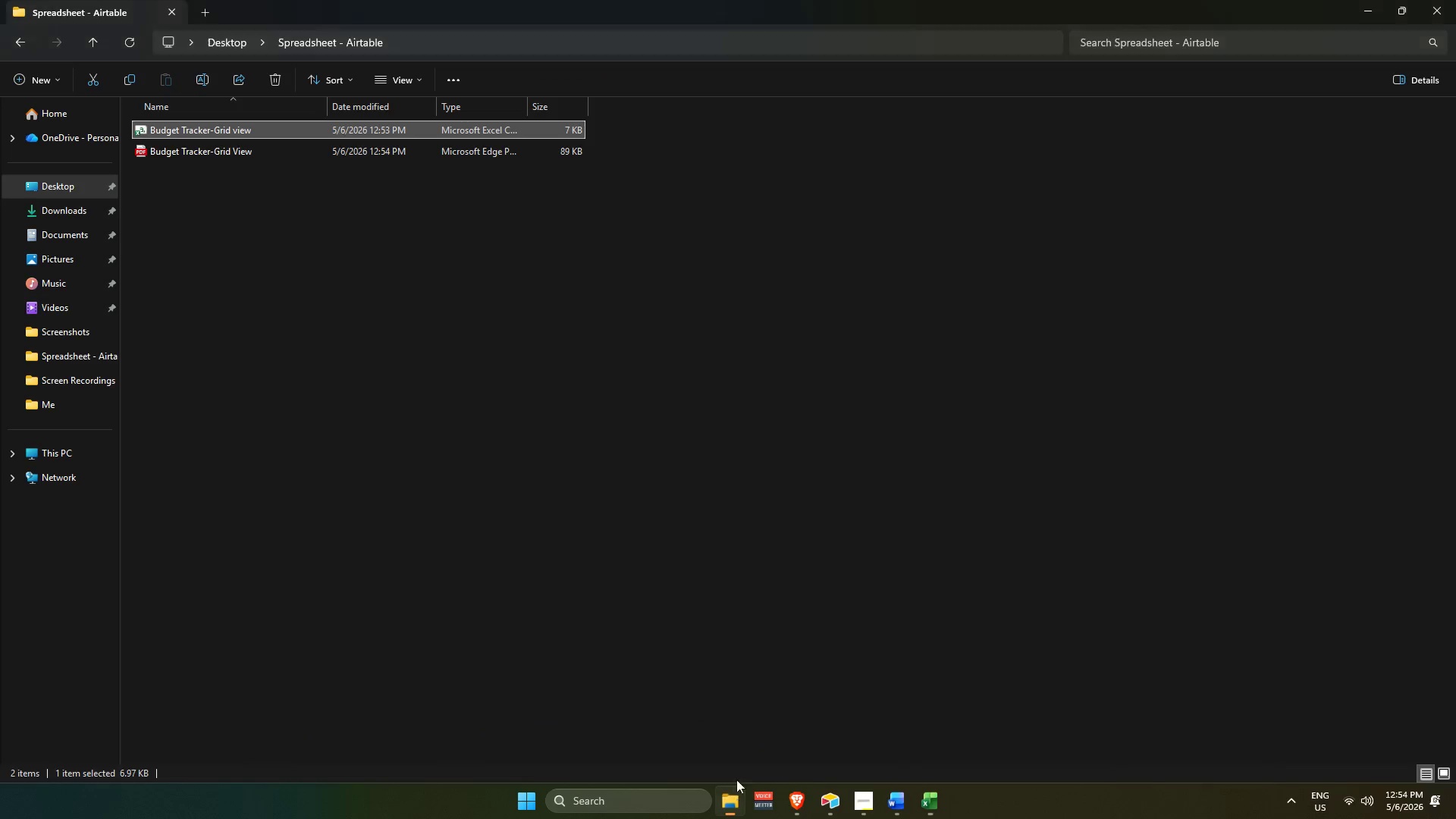 
scroll: coordinate [215, 132], scroll_direction: up, amount: 2.0
 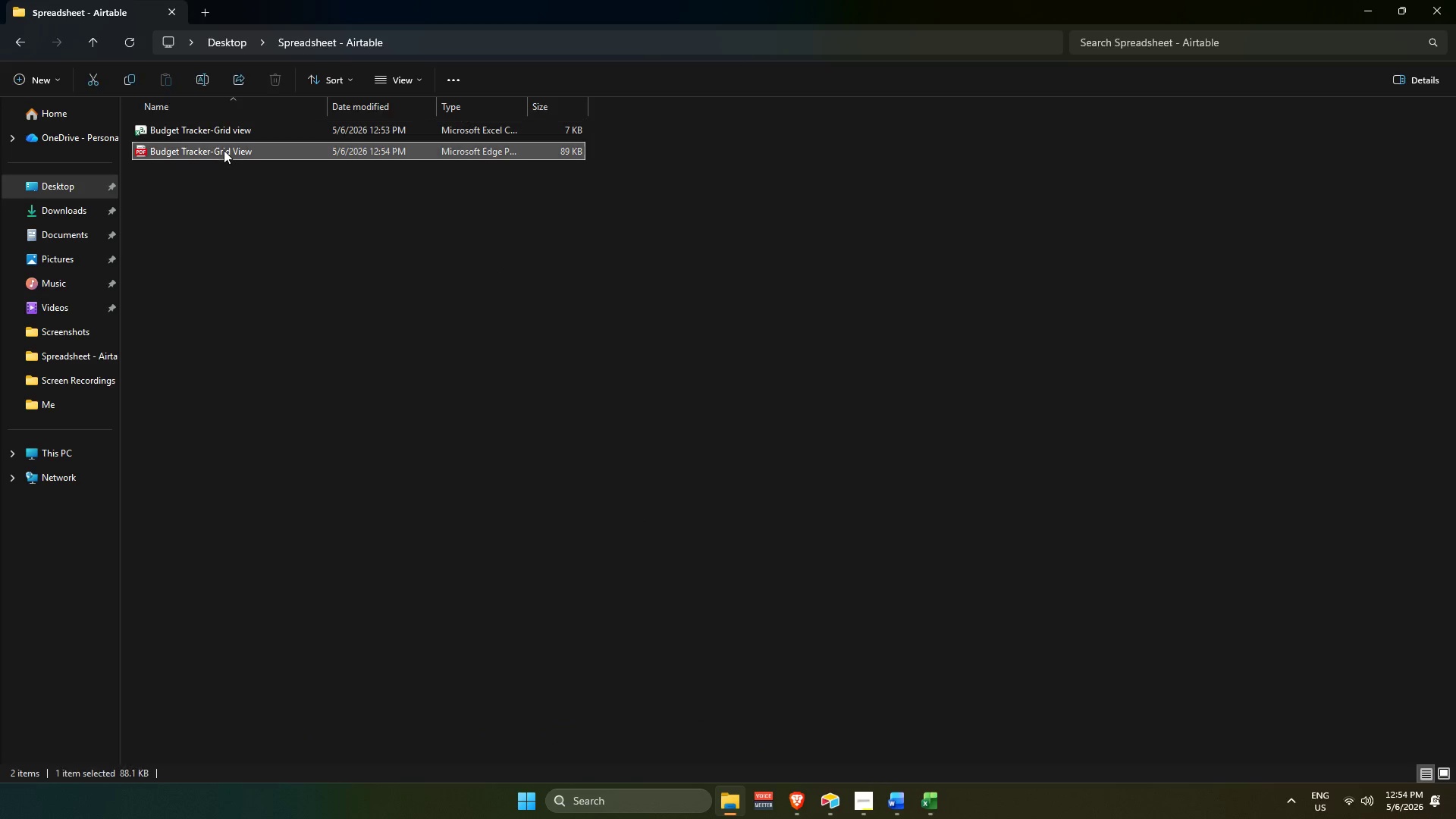 
double_click([224, 150])
 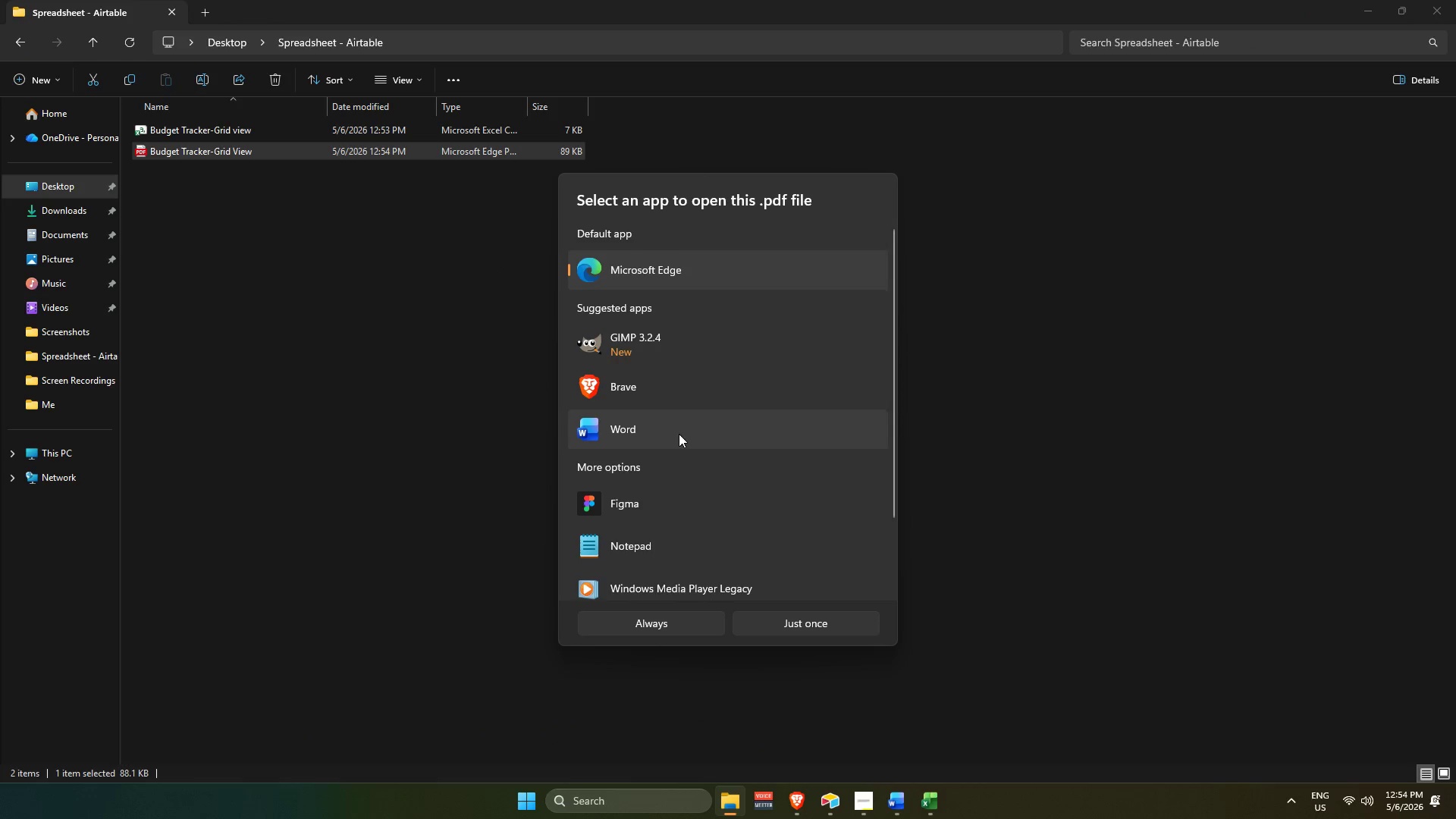 
left_click([679, 434])
 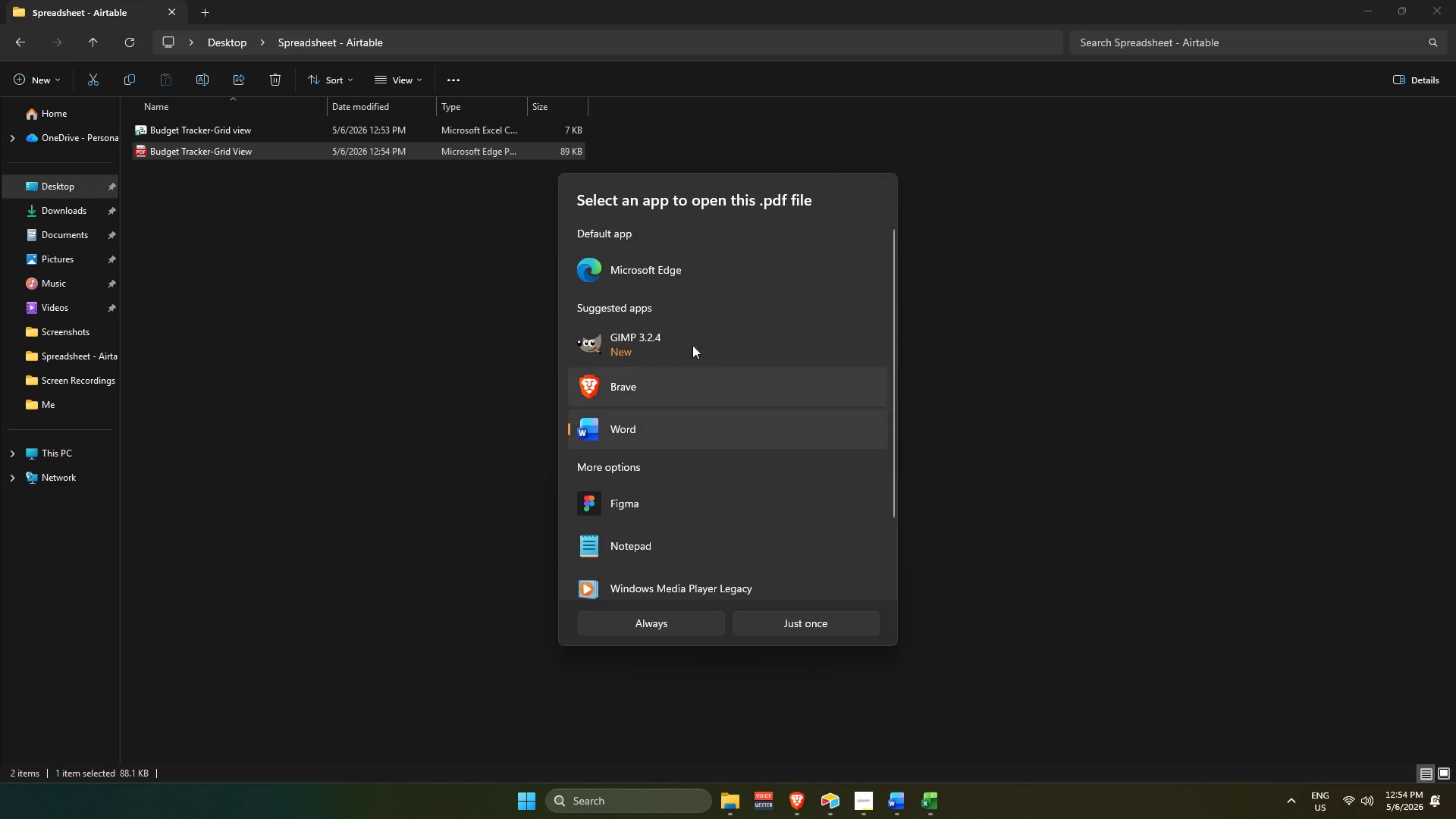 
left_click([696, 261])
 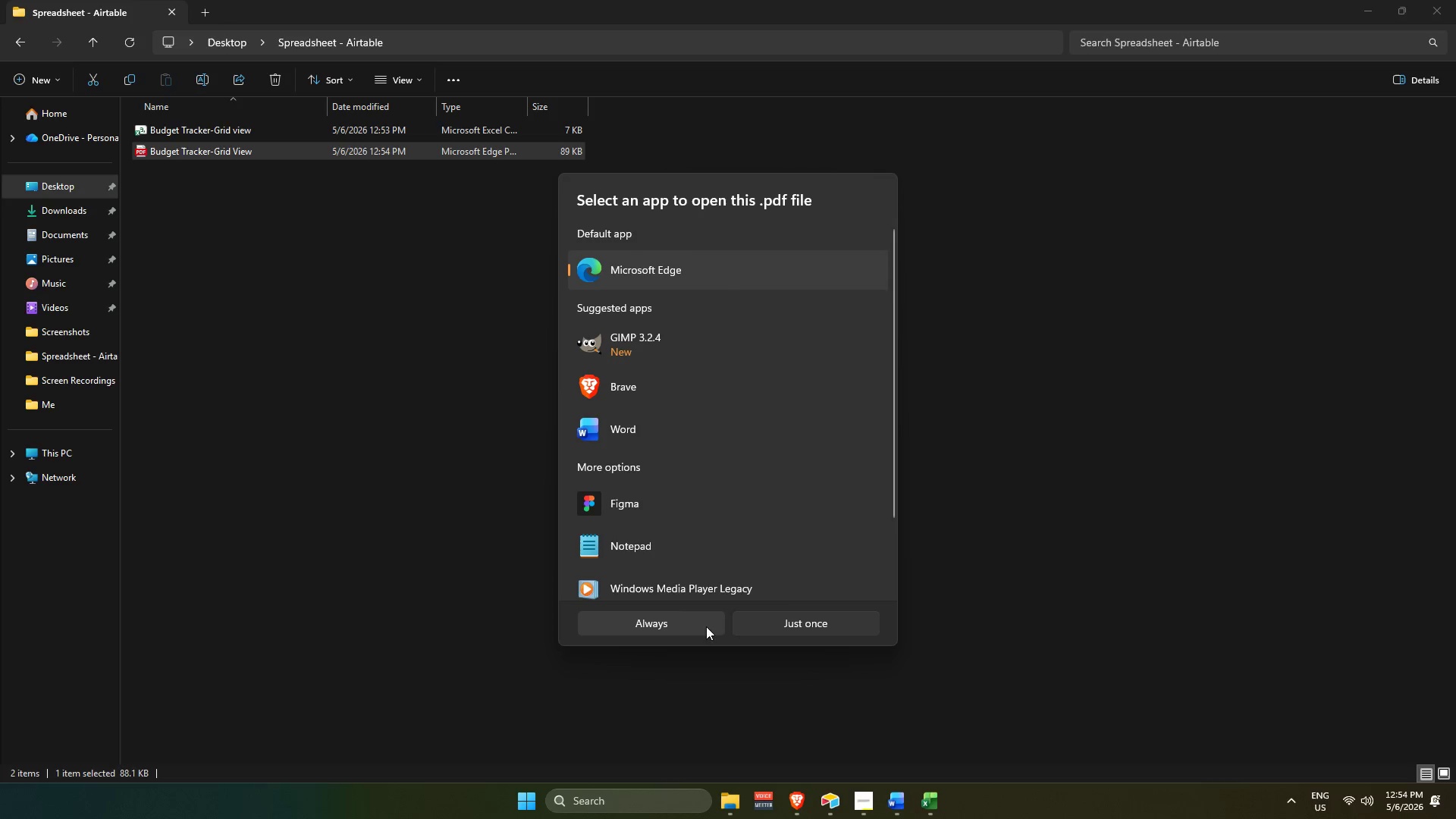 
scroll: coordinate [784, 607], scroll_direction: down, amount: 2.0
 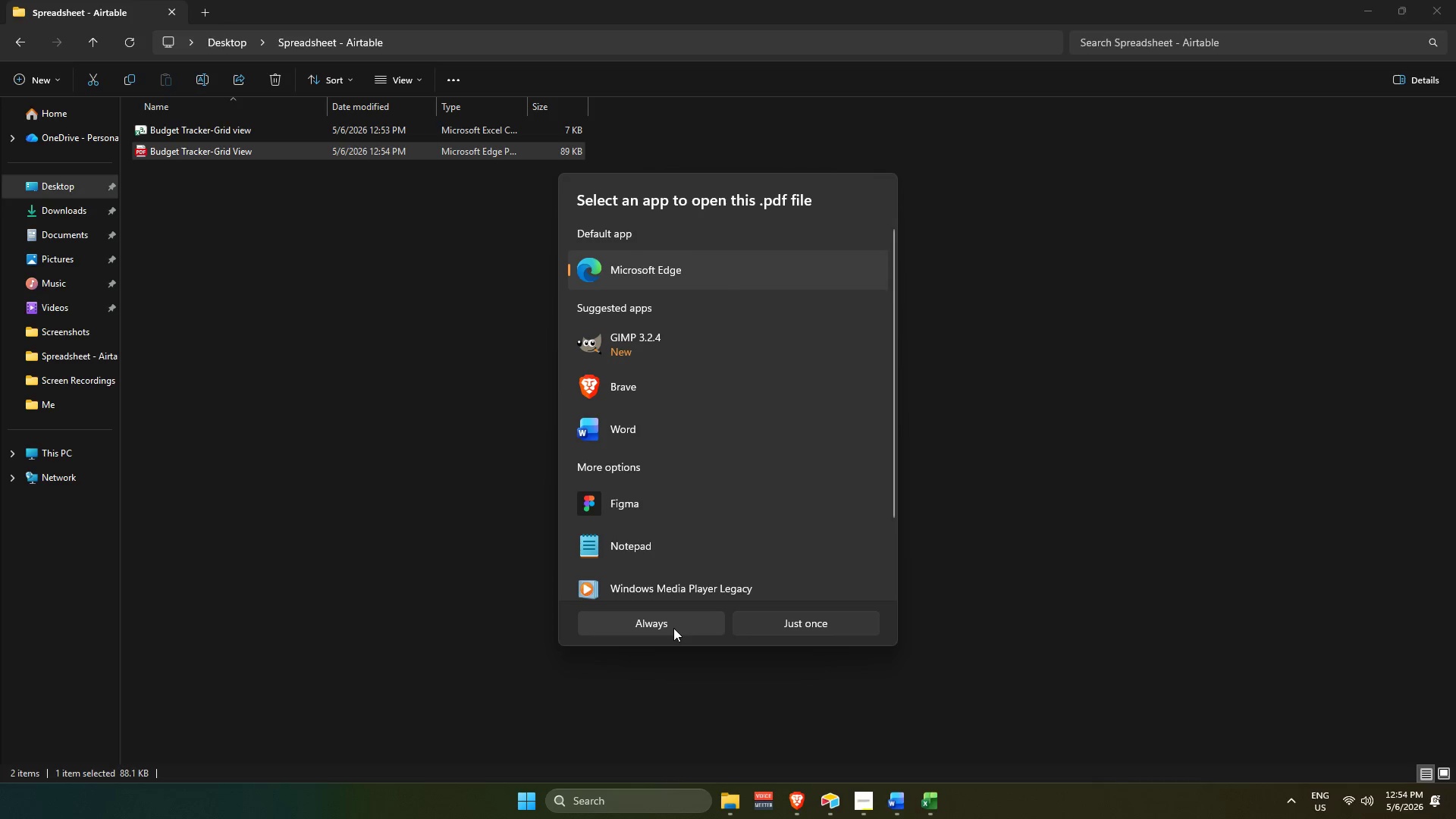 
left_click([764, 622])
 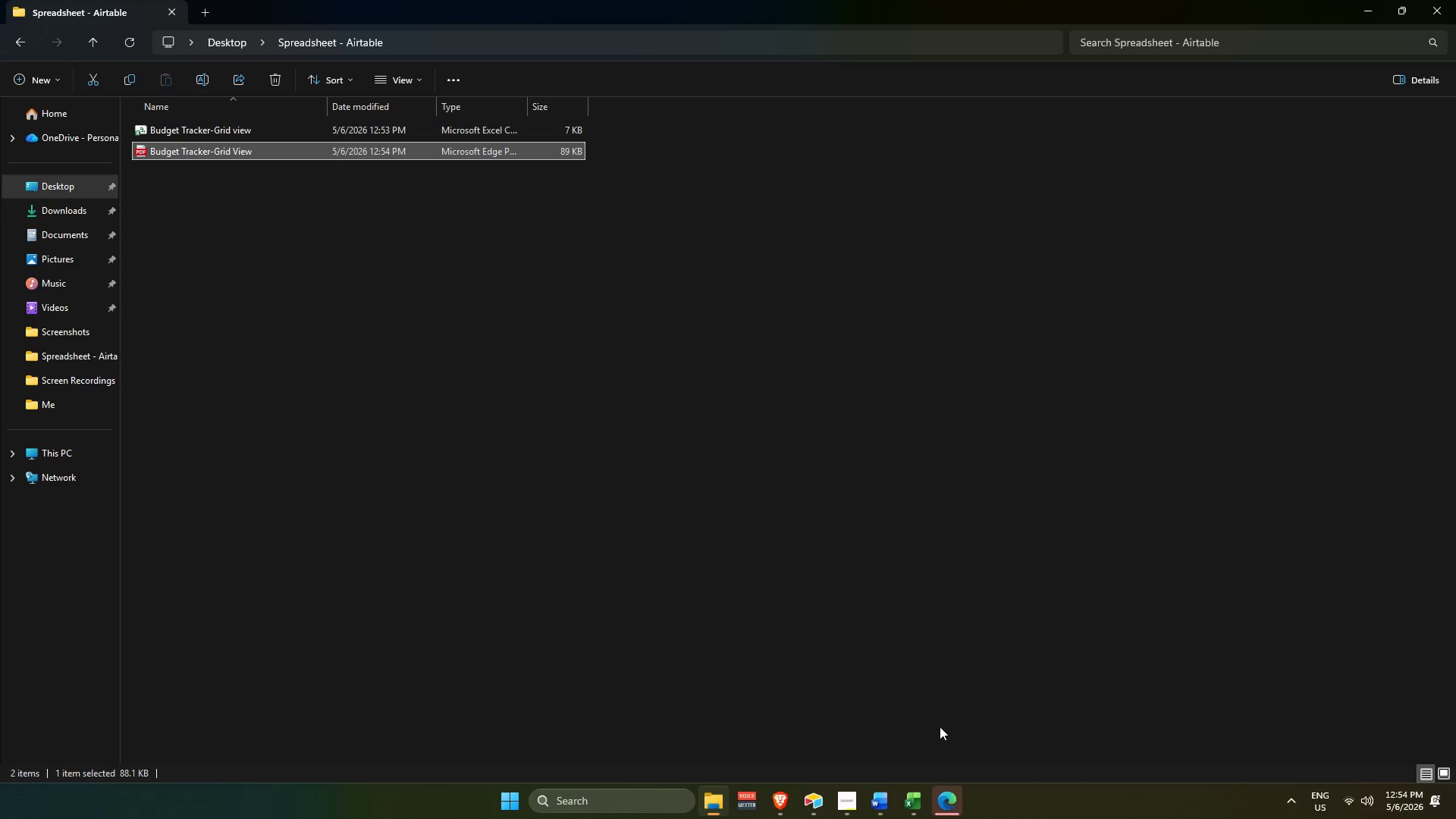 
left_click([952, 797])
 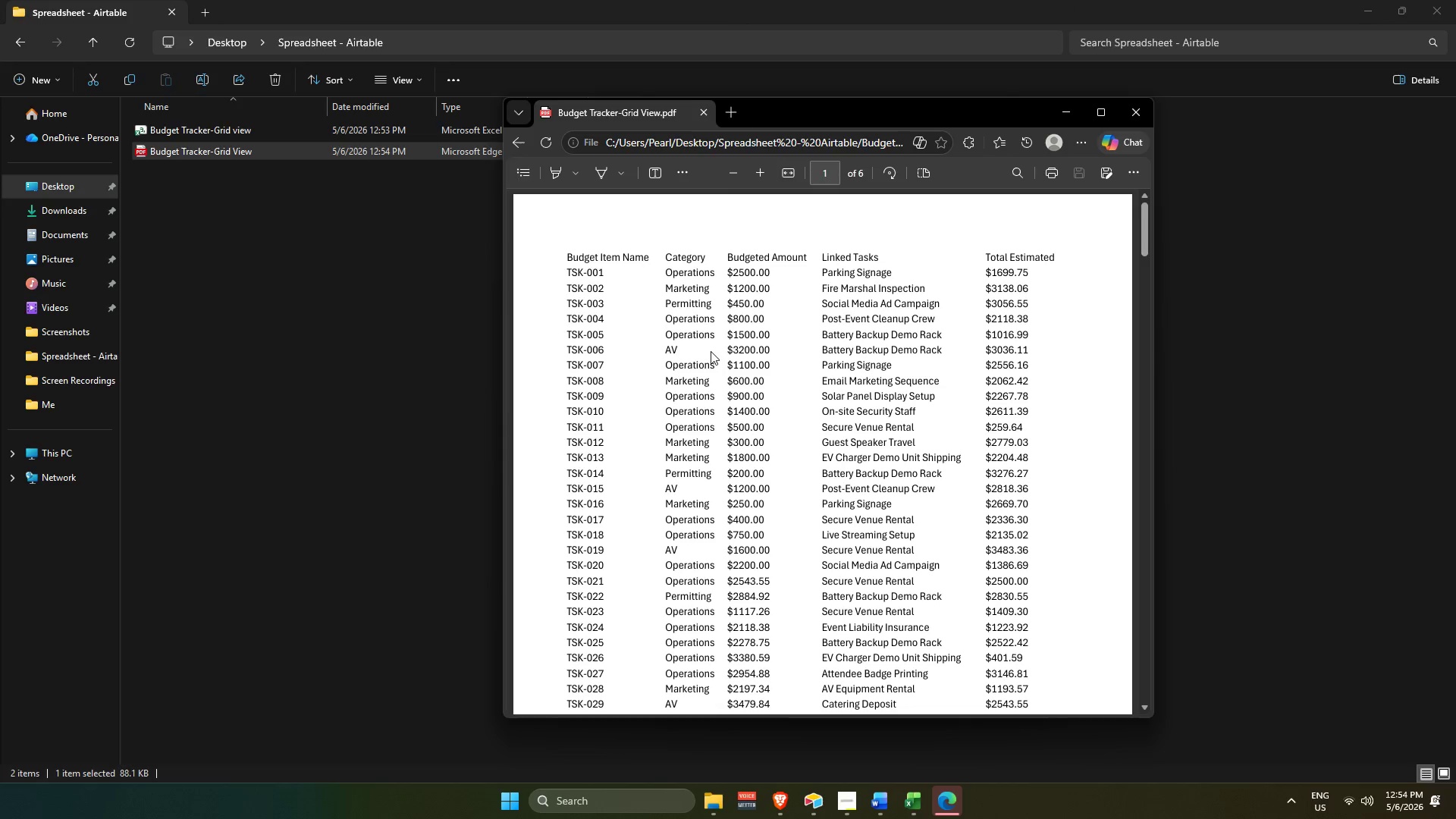 
scroll: coordinate [1000, 290], scroll_direction: up, amount: 11.0
 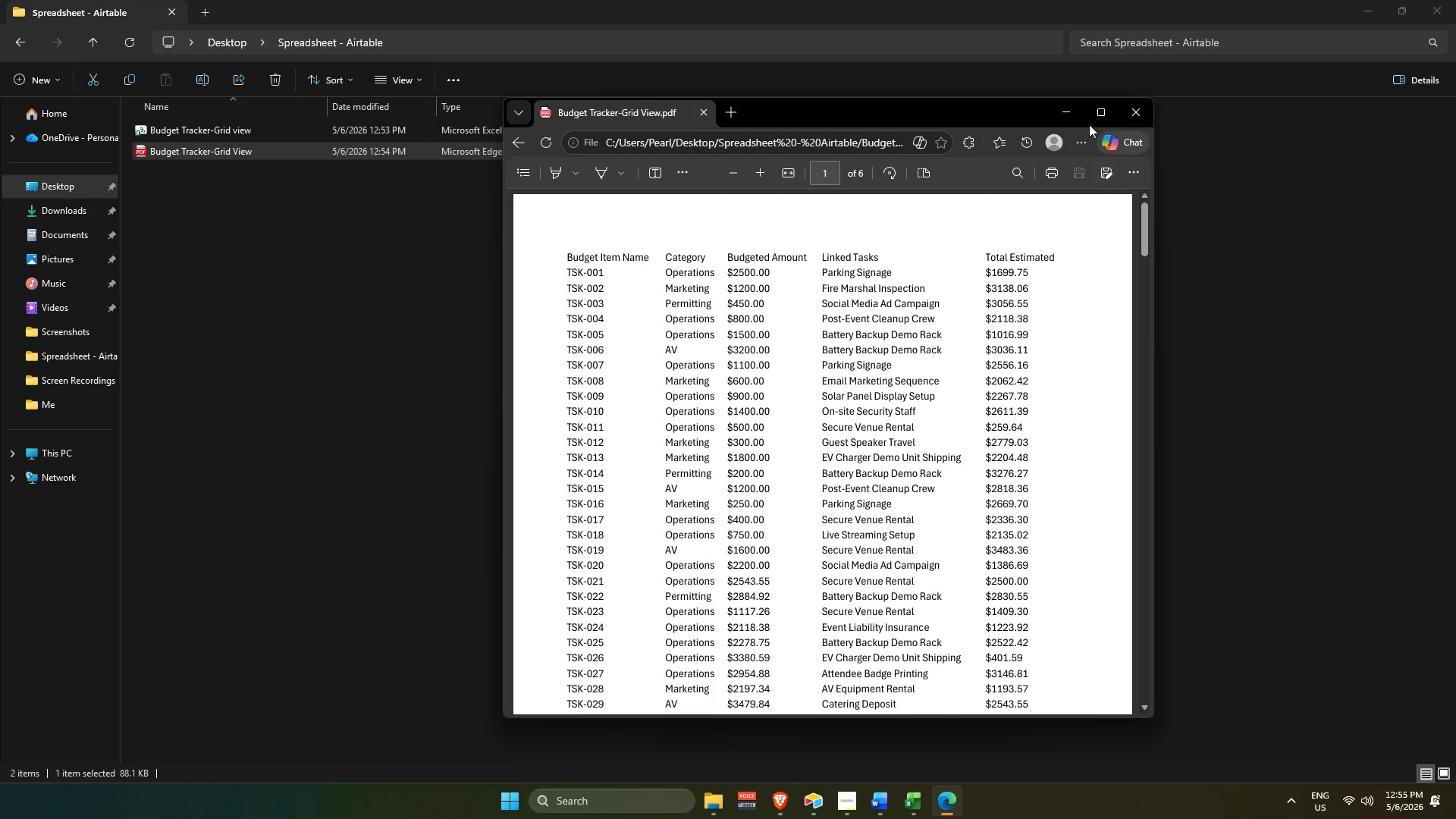 
left_click([1102, 113])
 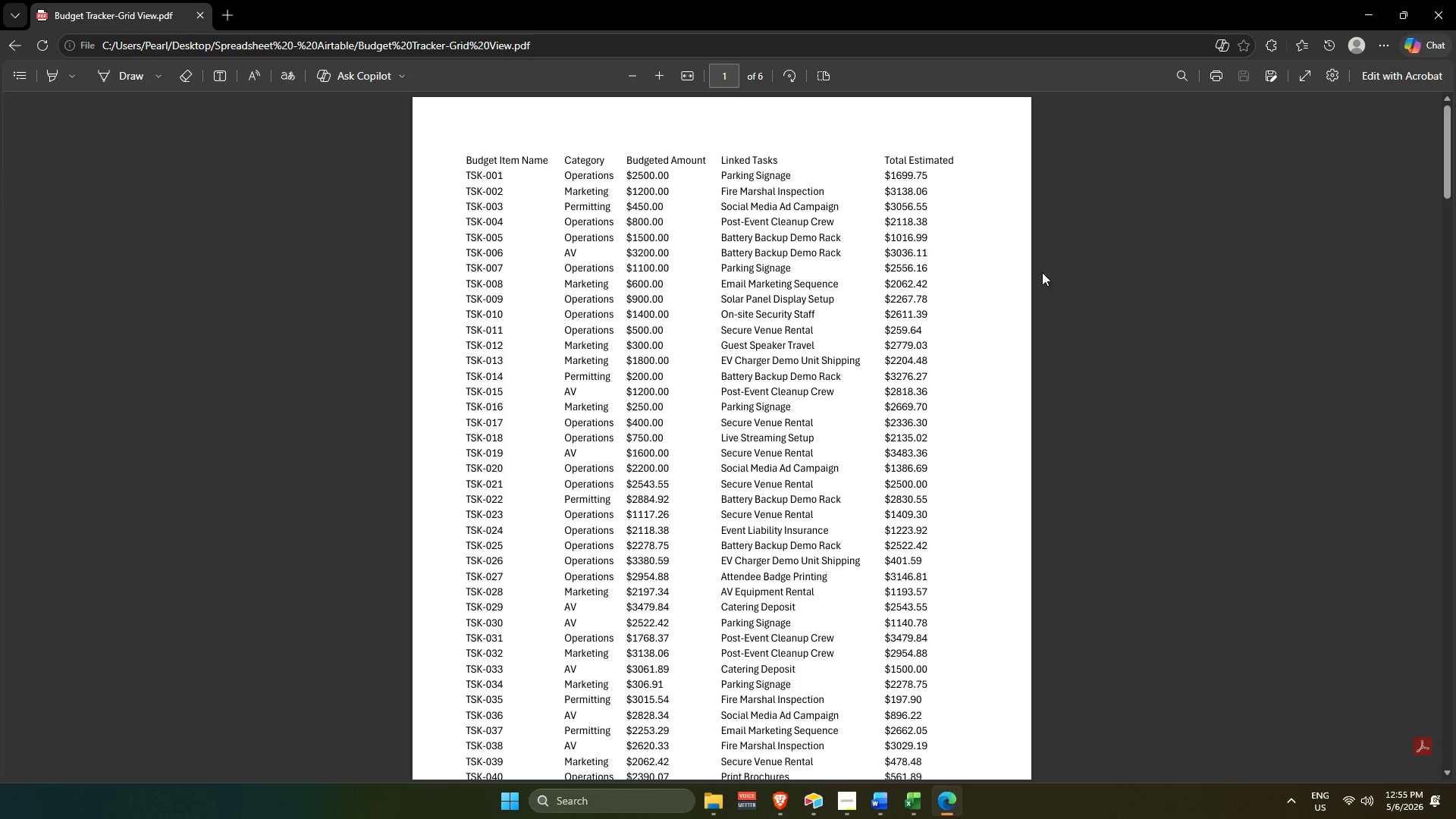 
scroll: coordinate [1016, 274], scroll_direction: up, amount: 3.0
 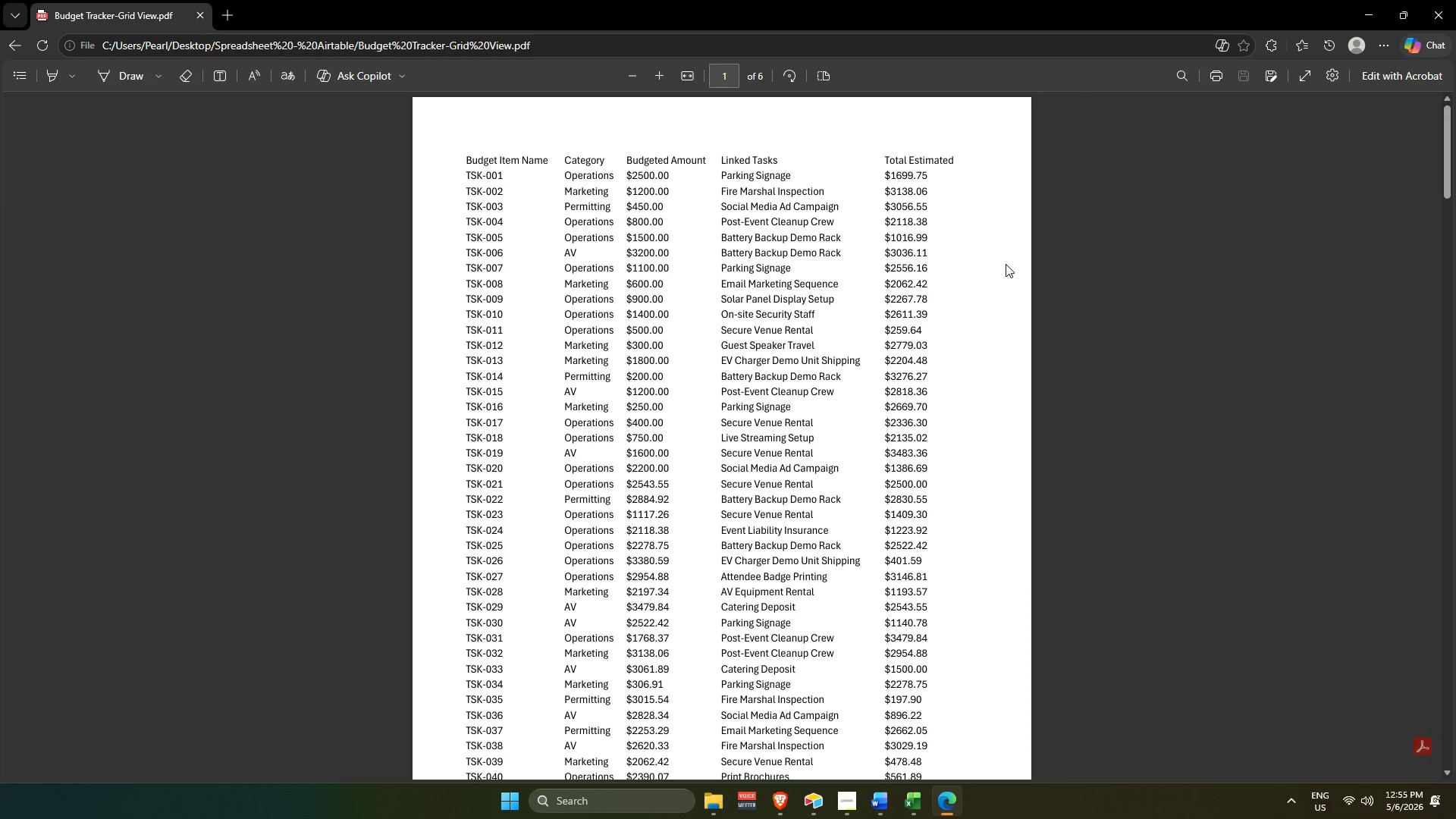 
scroll: coordinate [1004, 337], scroll_direction: down, amount: 18.0
 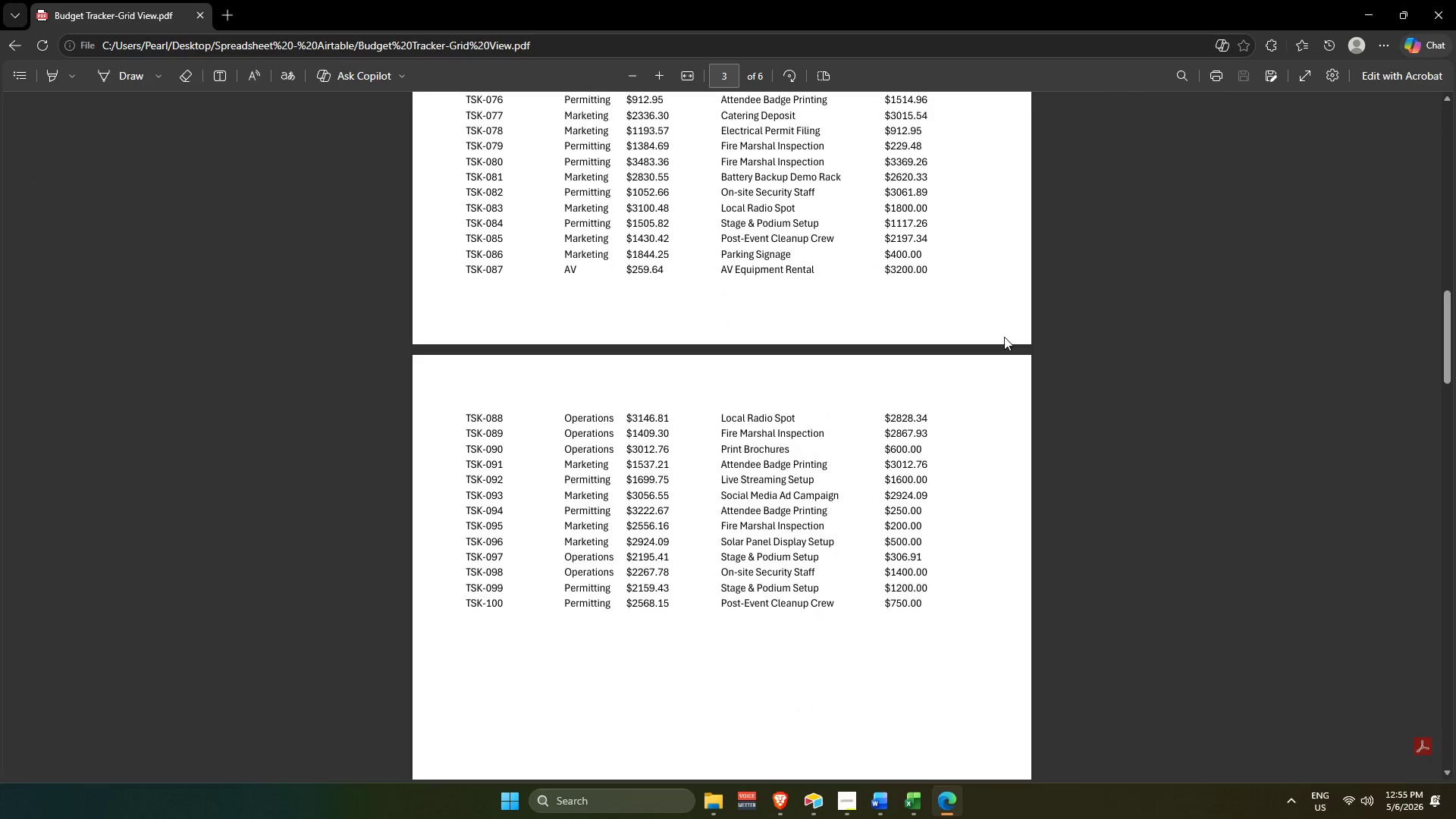 
scroll: coordinate [1003, 337], scroll_direction: up, amount: 25.0
 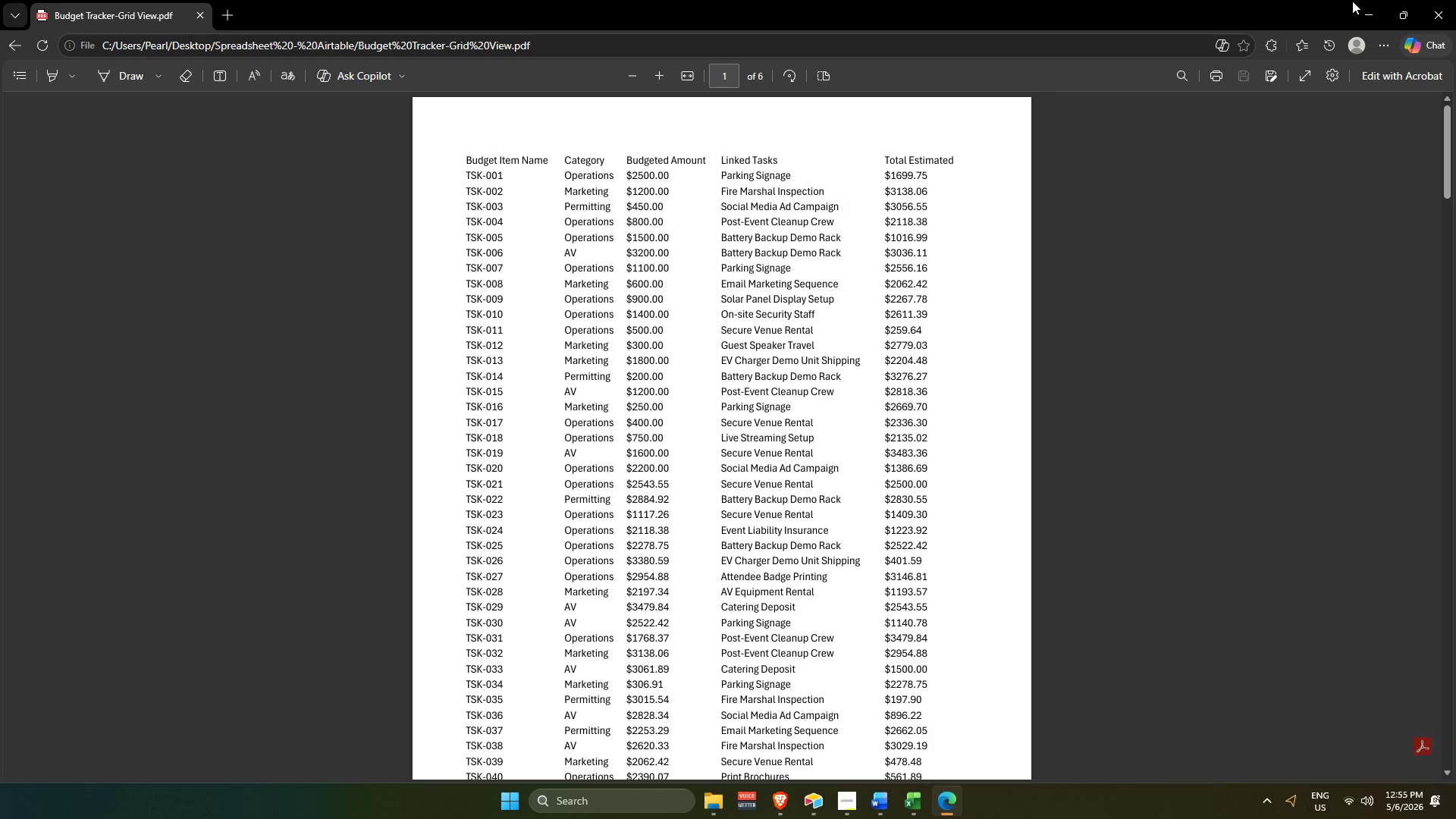 
wait(6.38)
 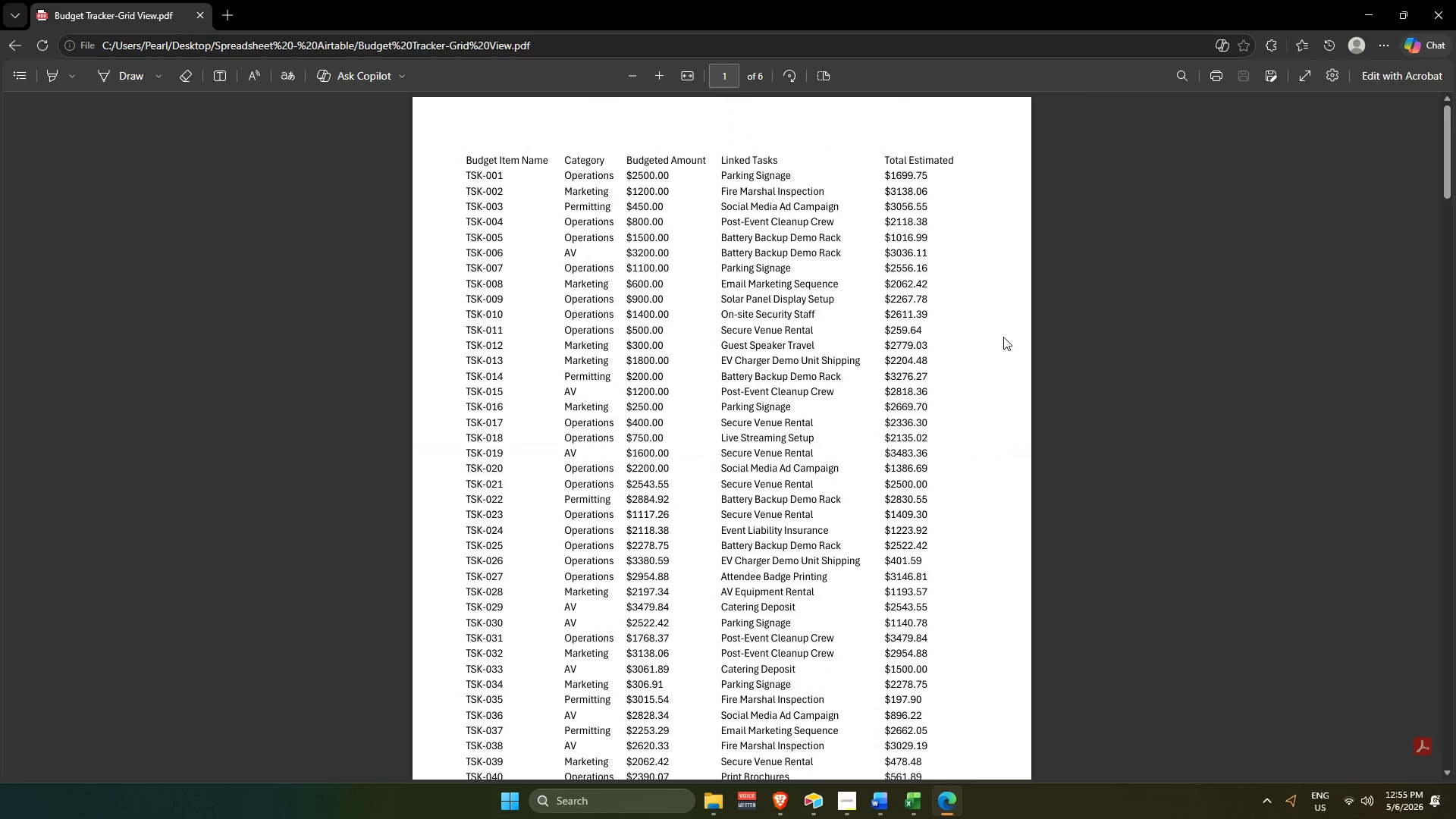 
double_click([1421, 0])
 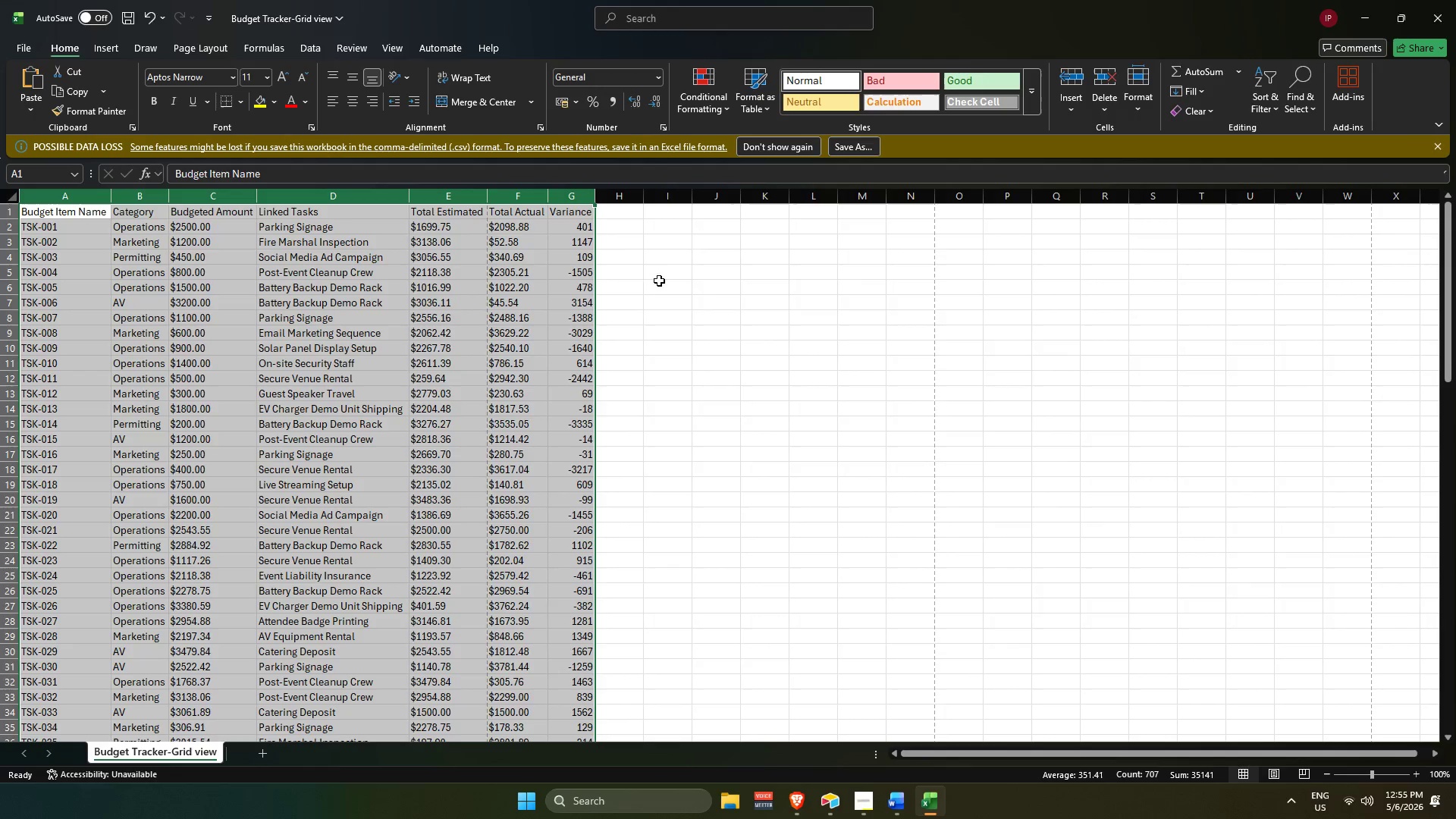 
scroll: coordinate [587, 273], scroll_direction: up, amount: 1.0
 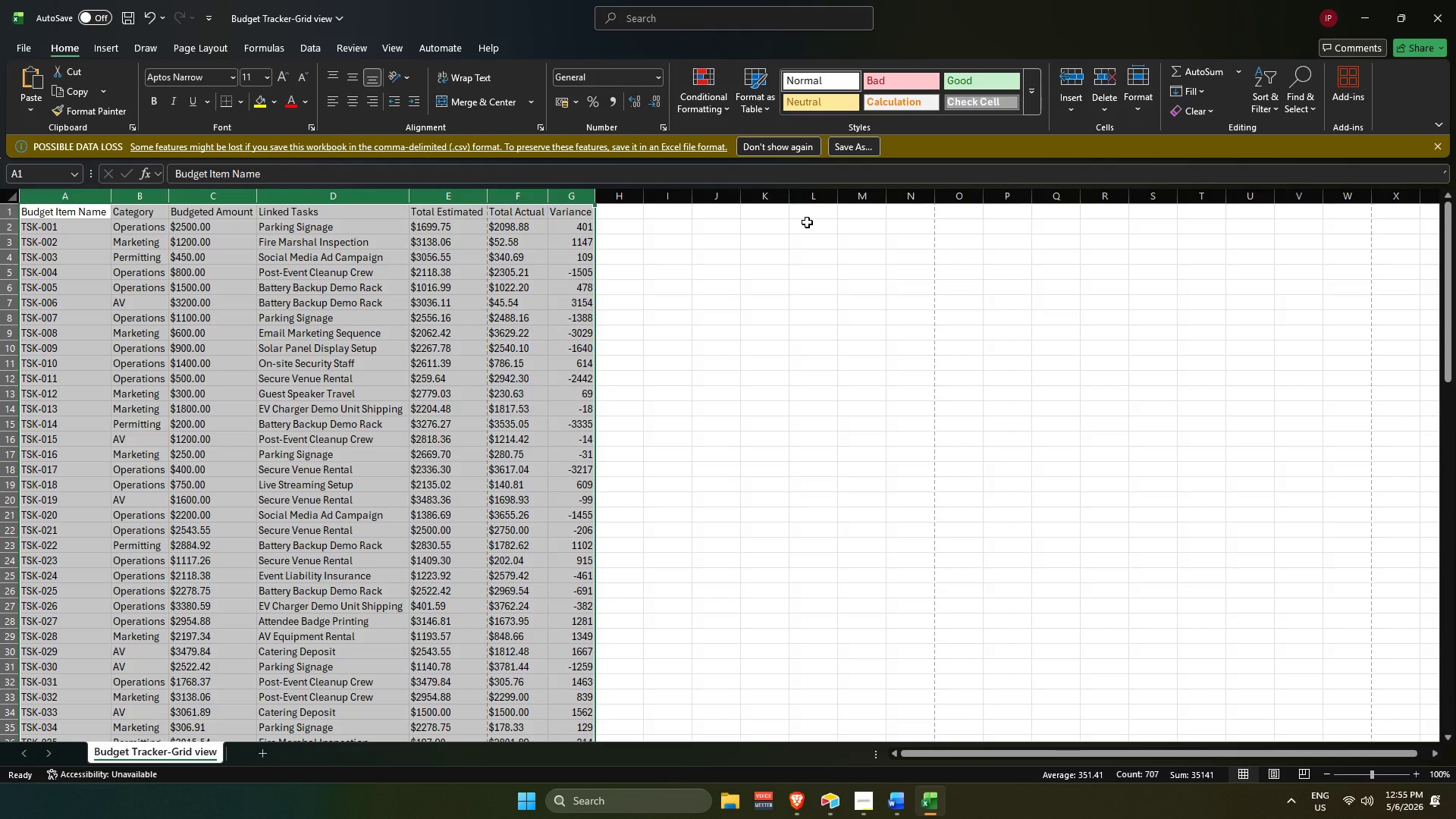 
left_click([807, 222])
 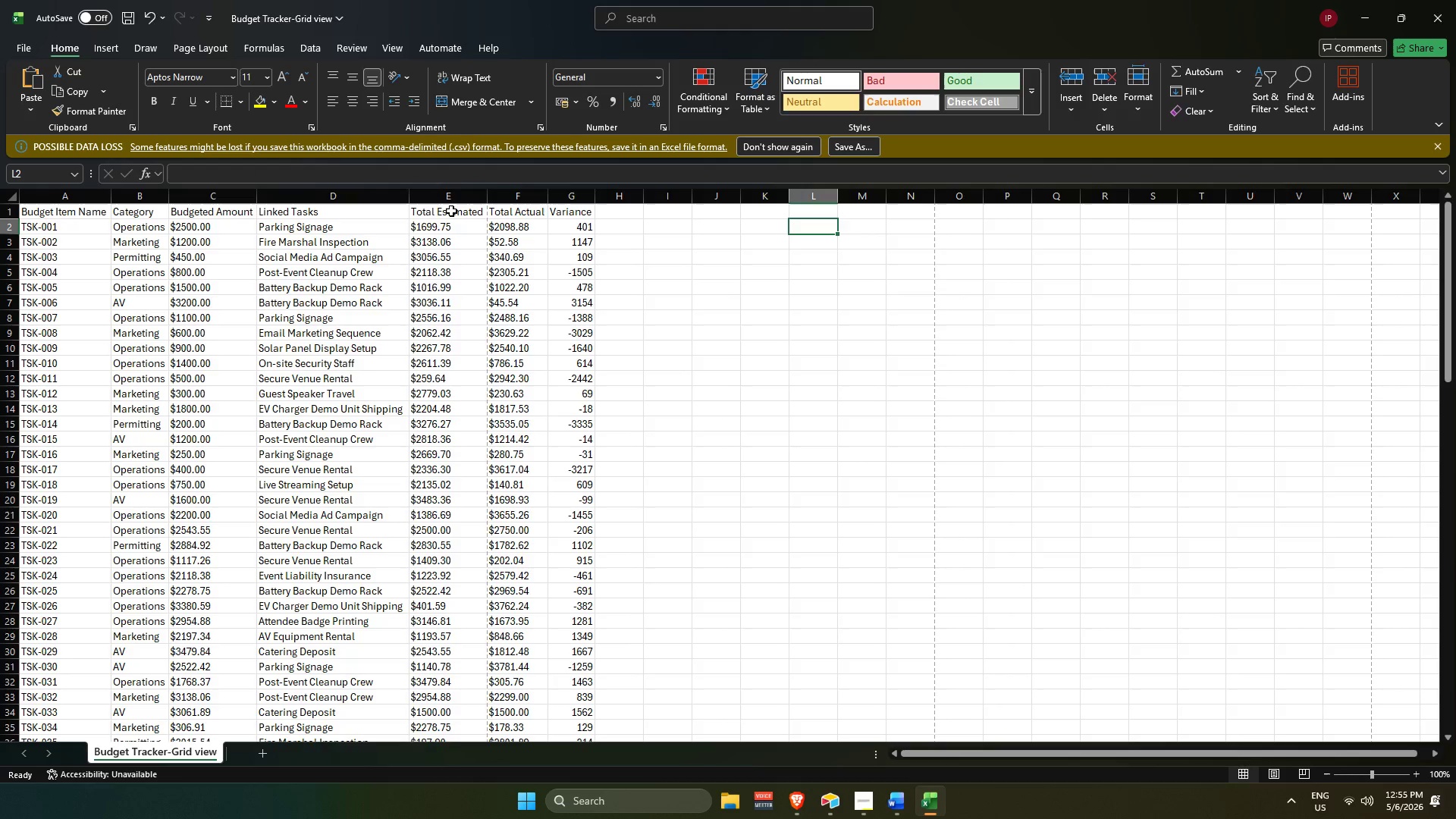 
left_click([414, 199])
 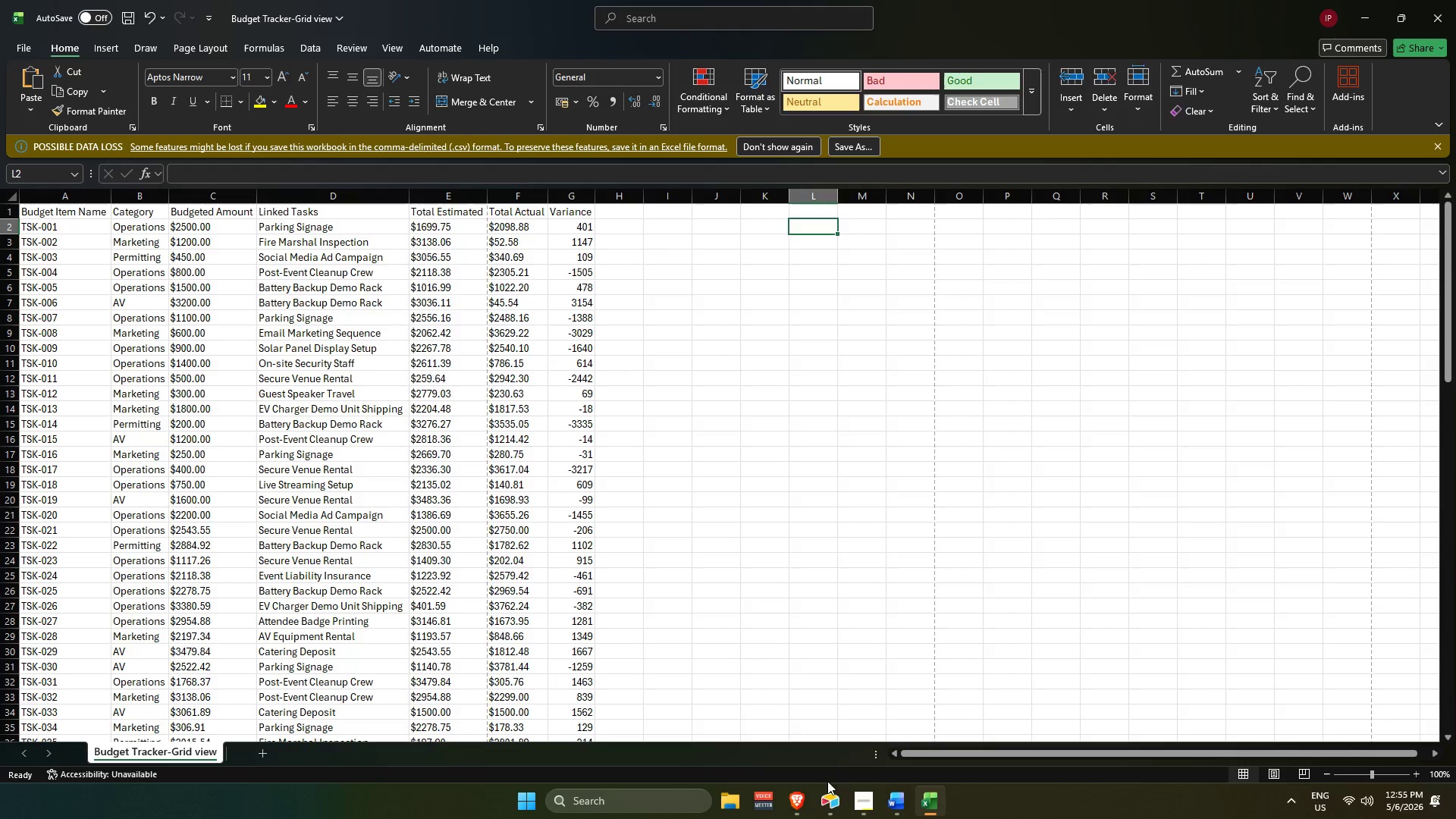 
left_click([864, 808])